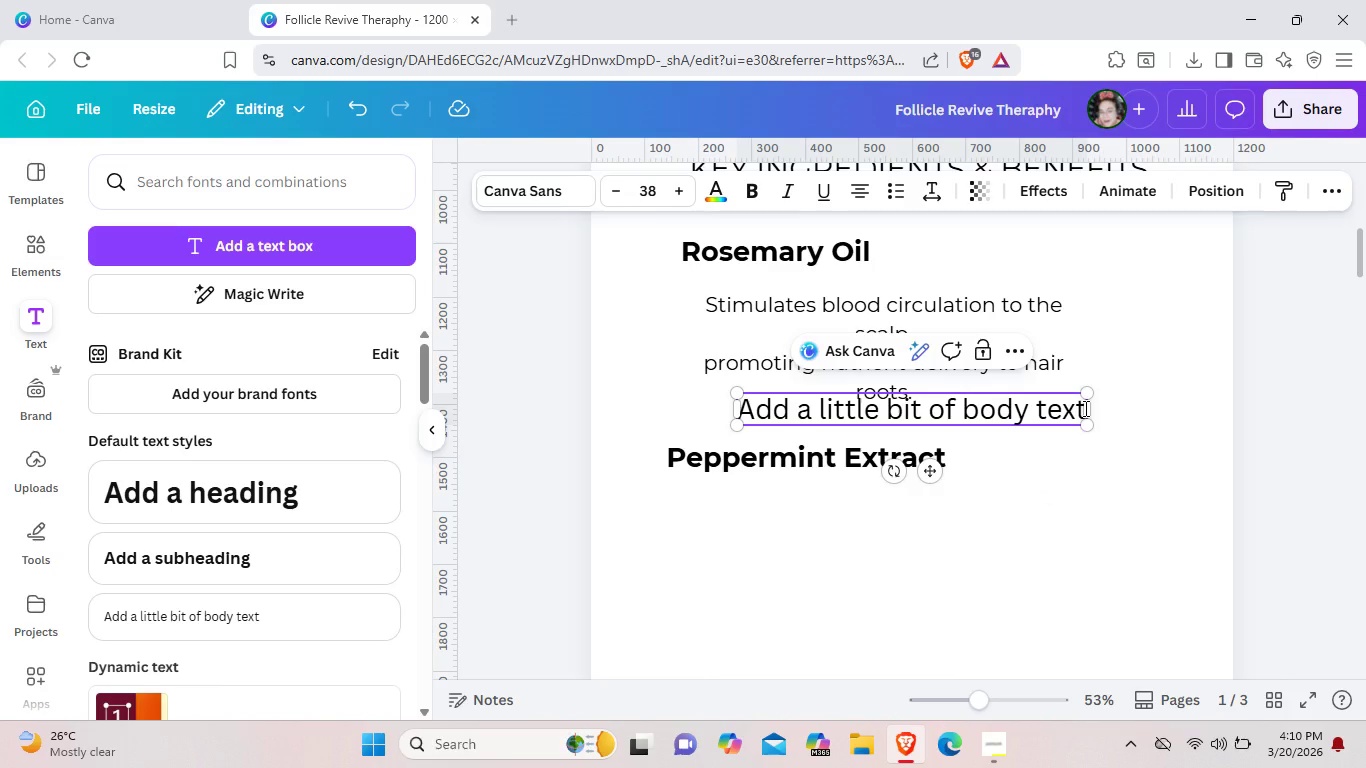 
hold_key(key=Backspace, duration=1.06)
 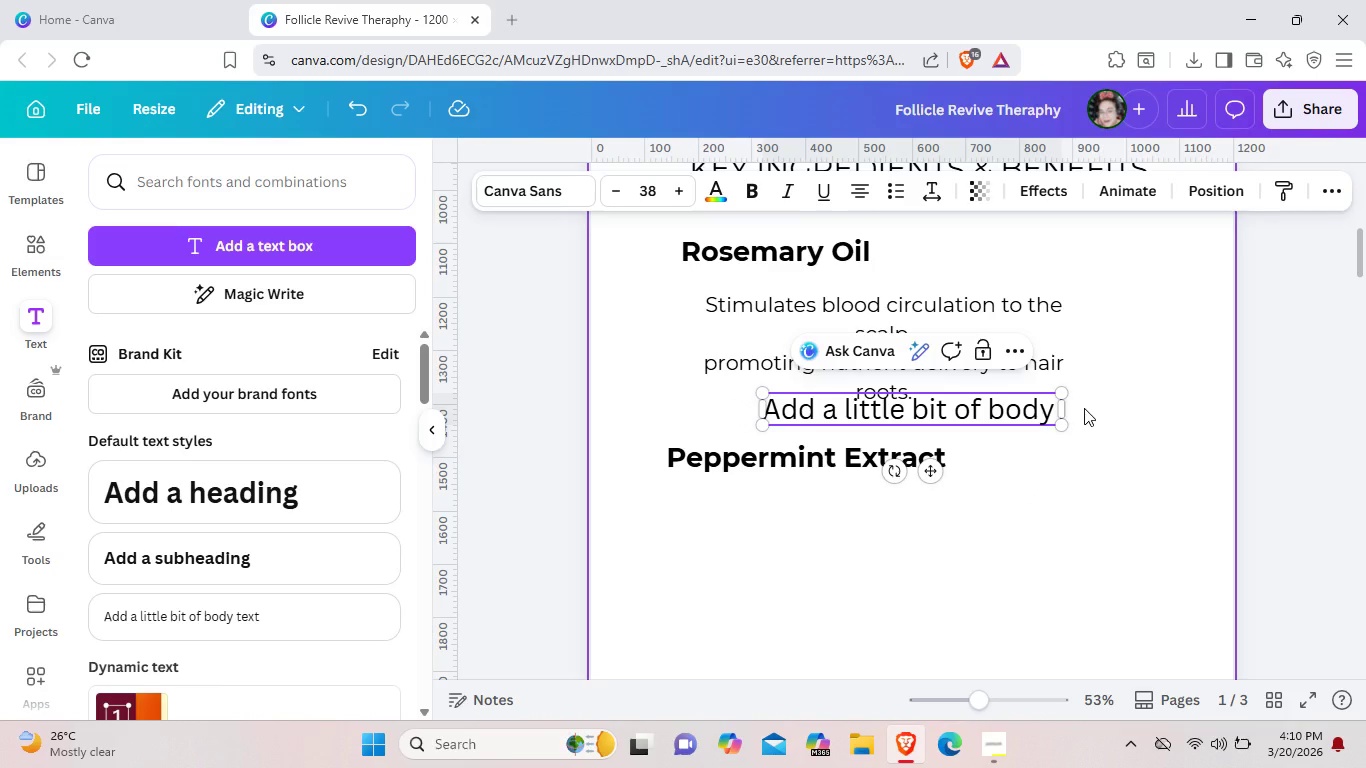 
key(Backspace)
 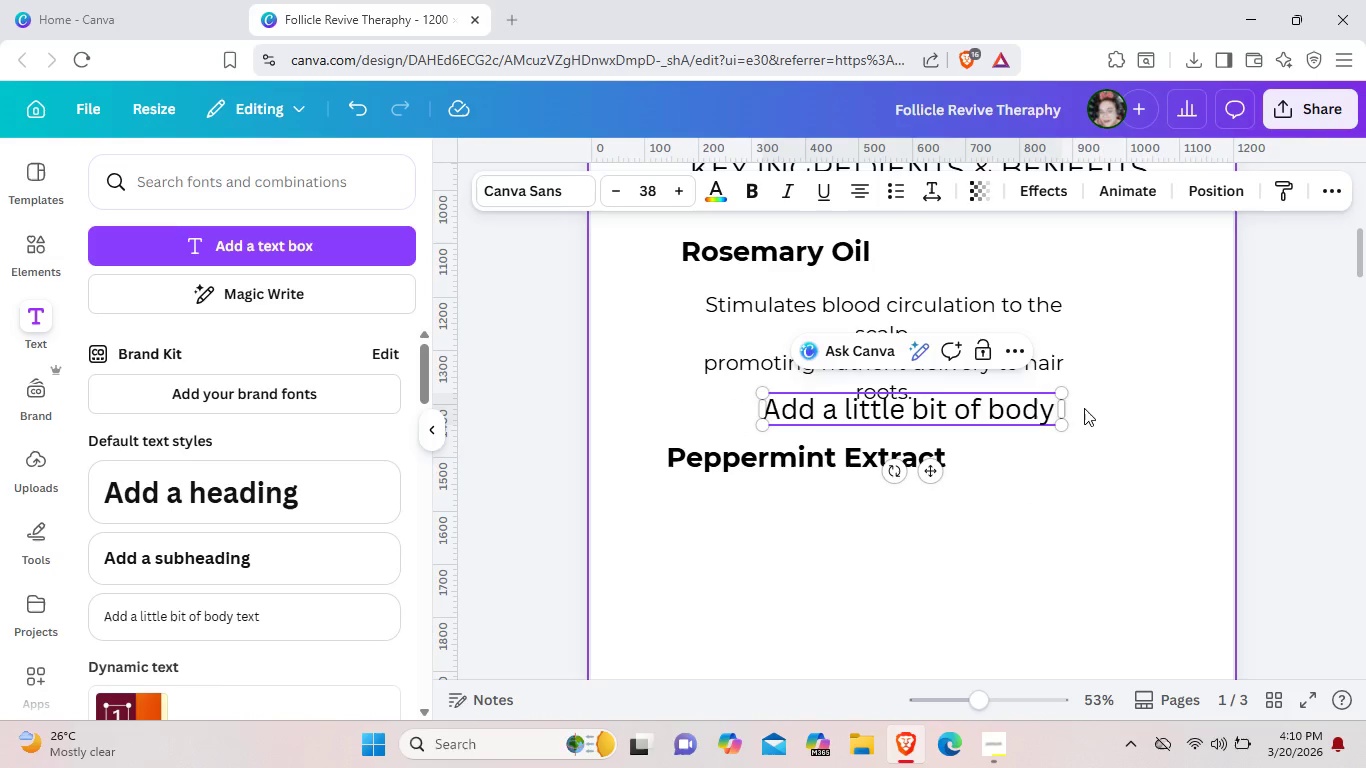 
key(Backspace)
 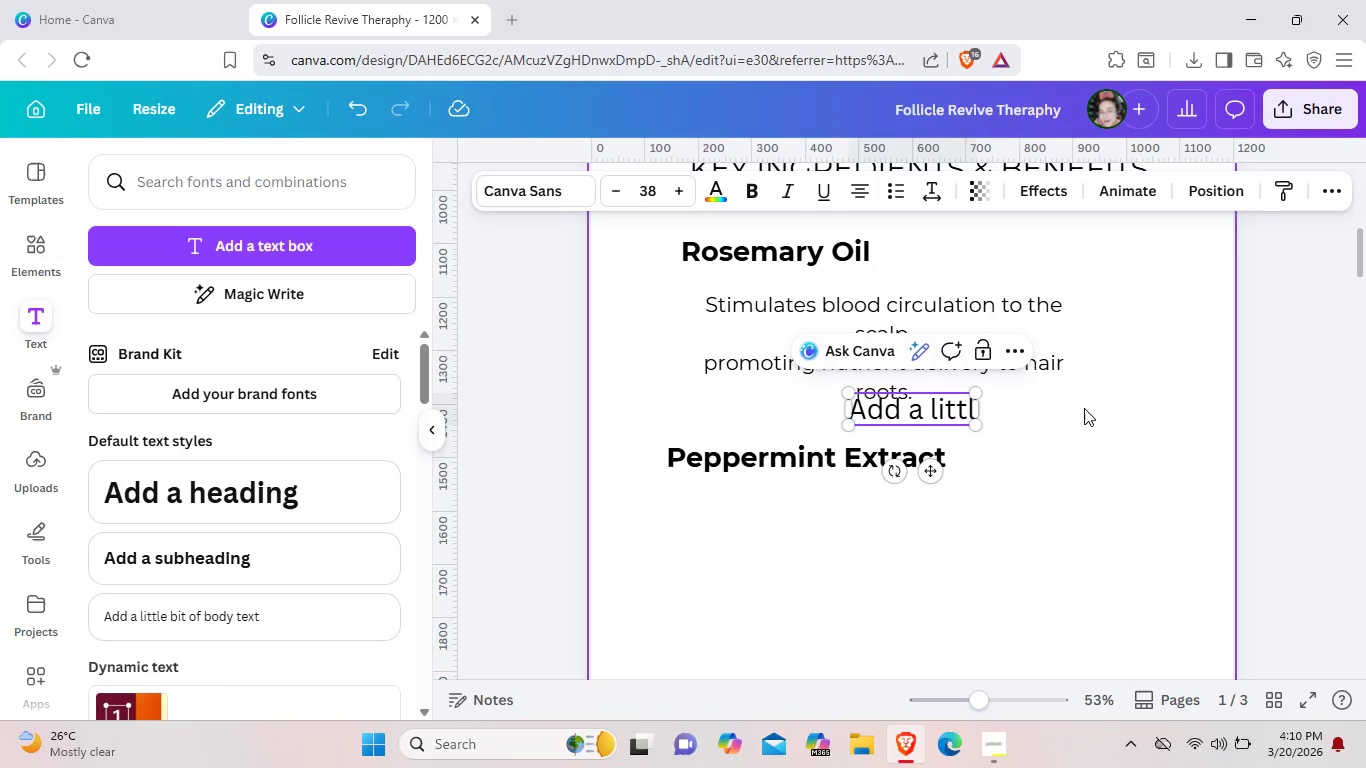 
key(Backspace)
 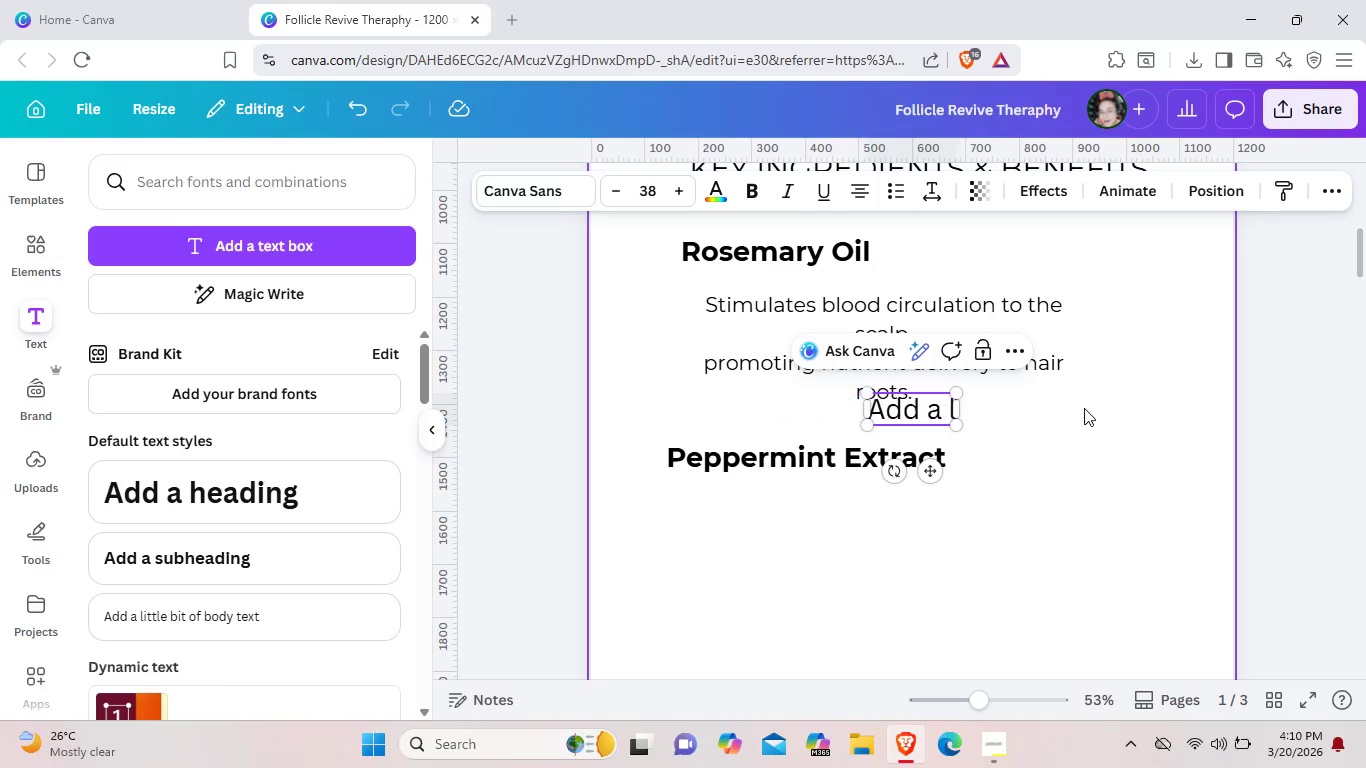 
key(Backspace)
 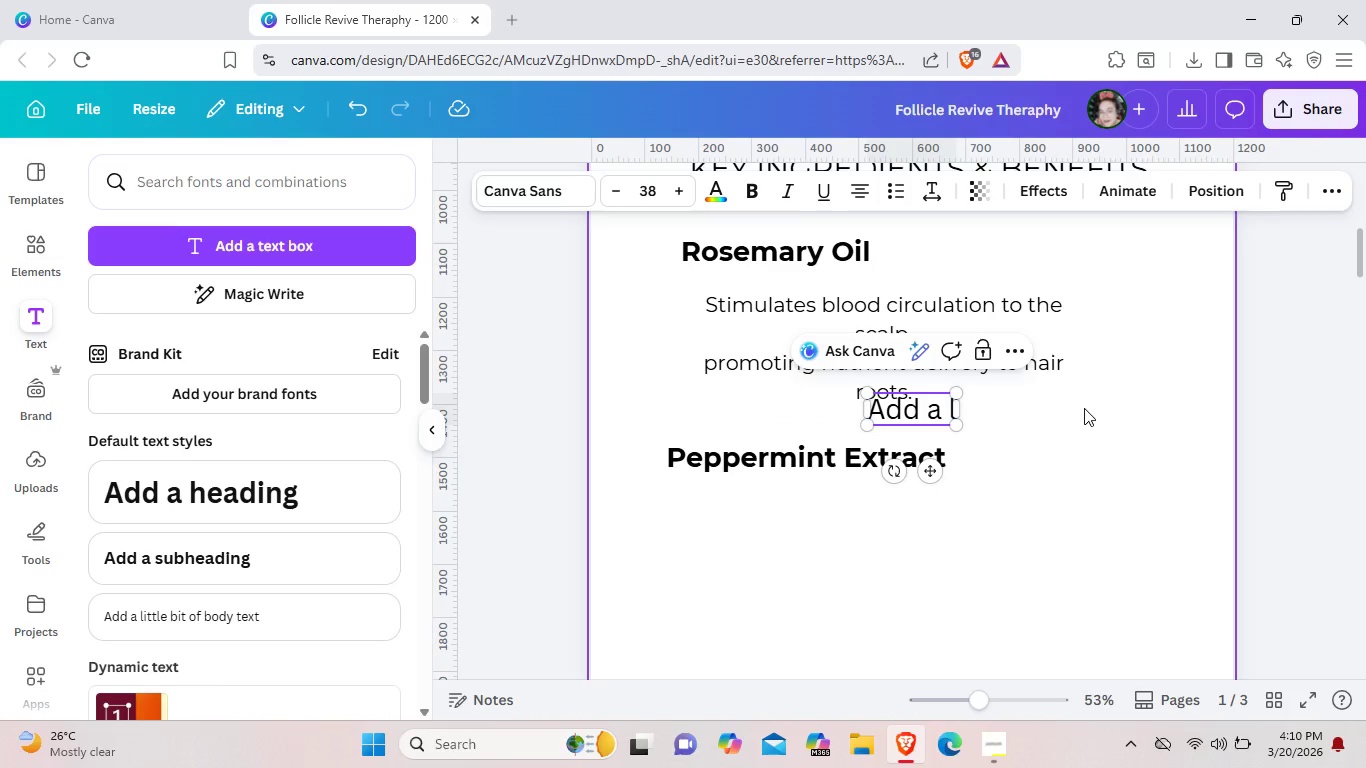 
key(Backspace)
 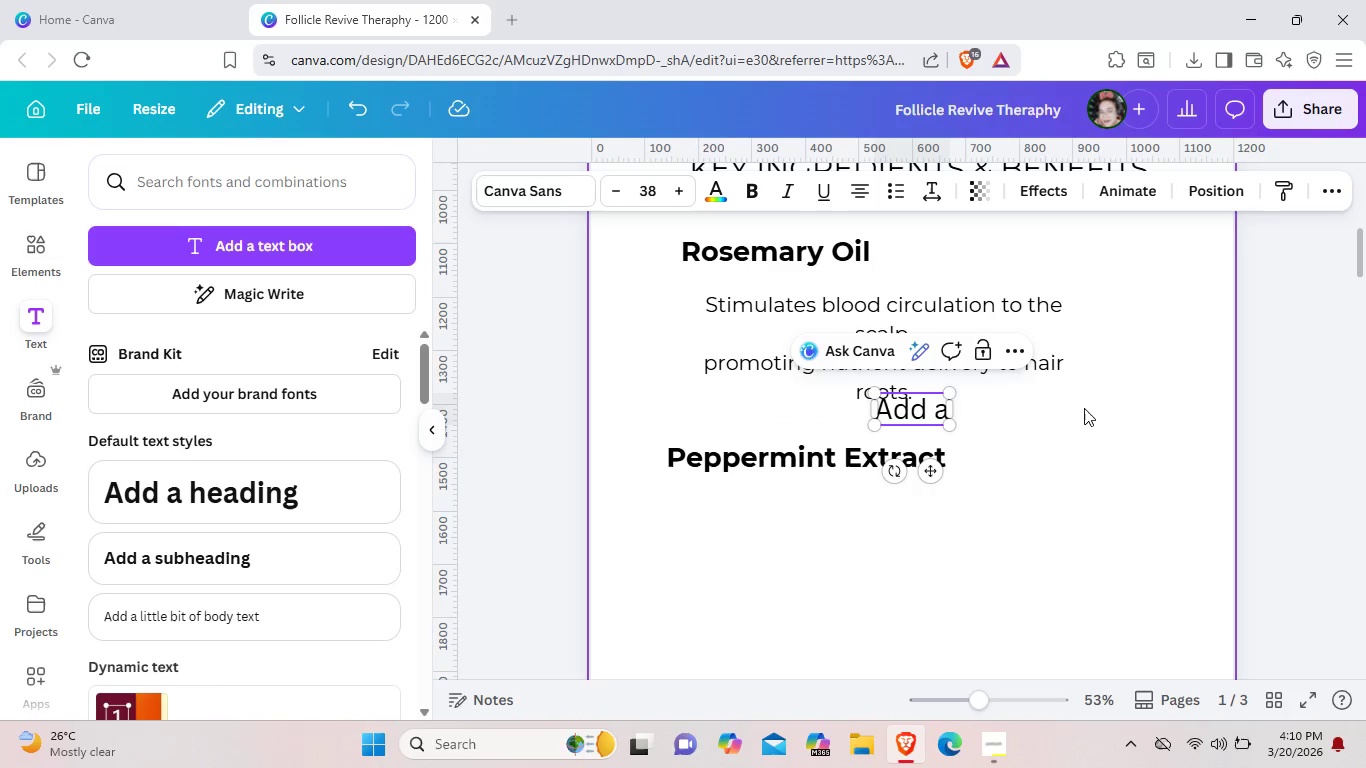 
key(Backspace)
 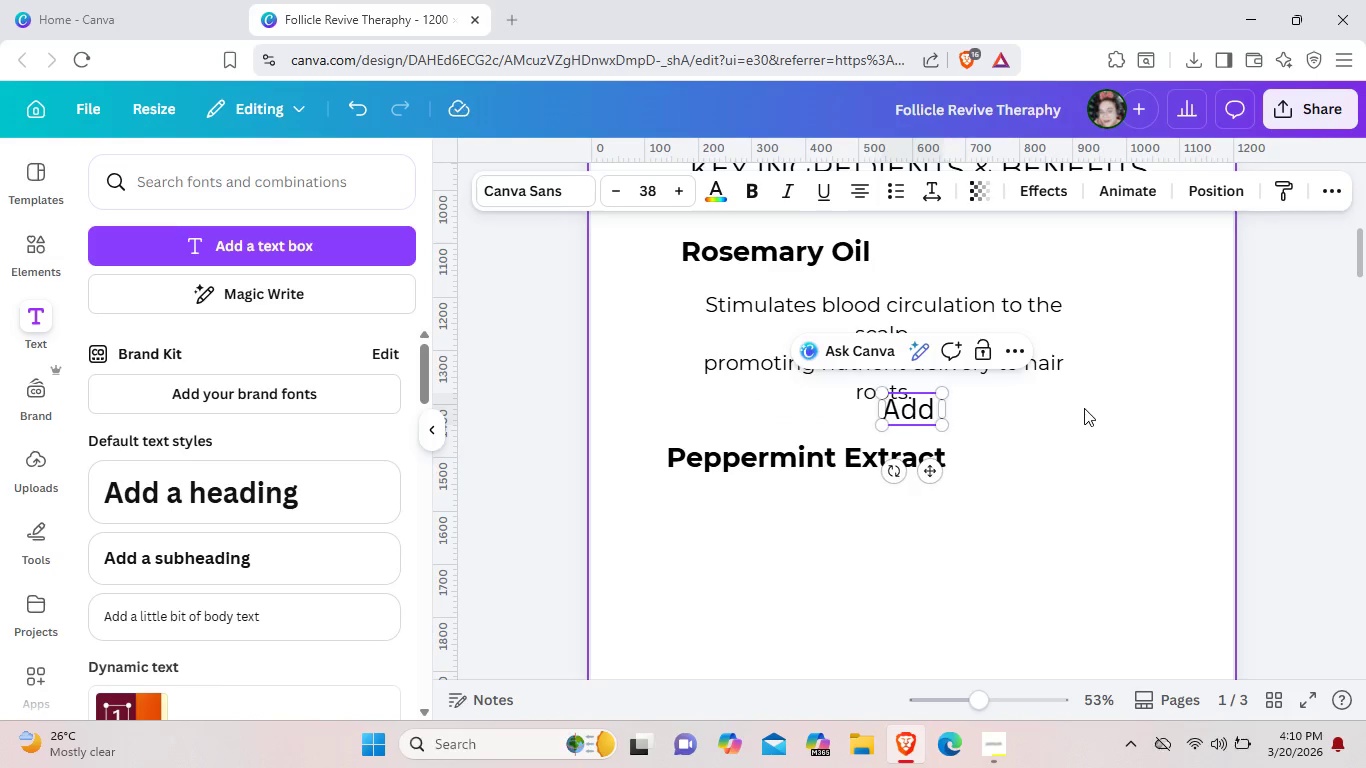 
key(Backspace)
 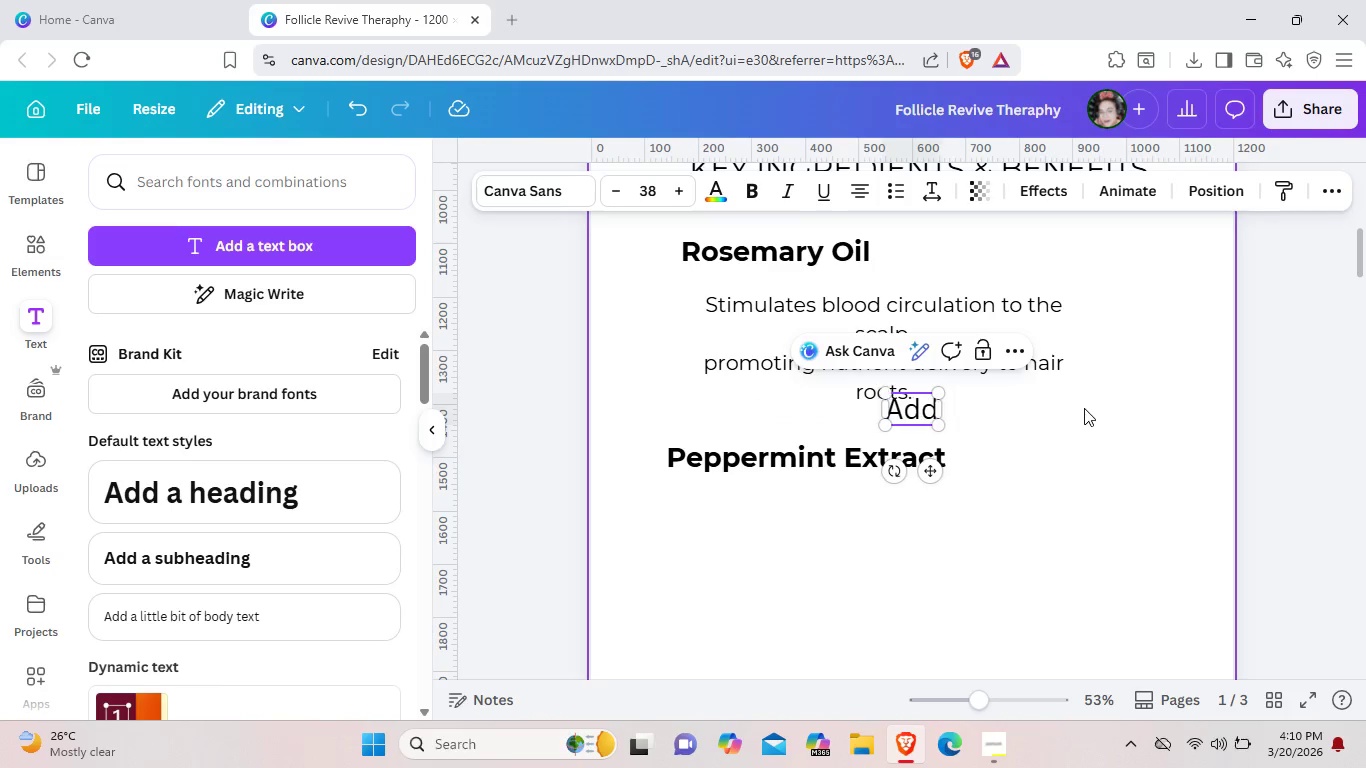 
key(Backspace)
 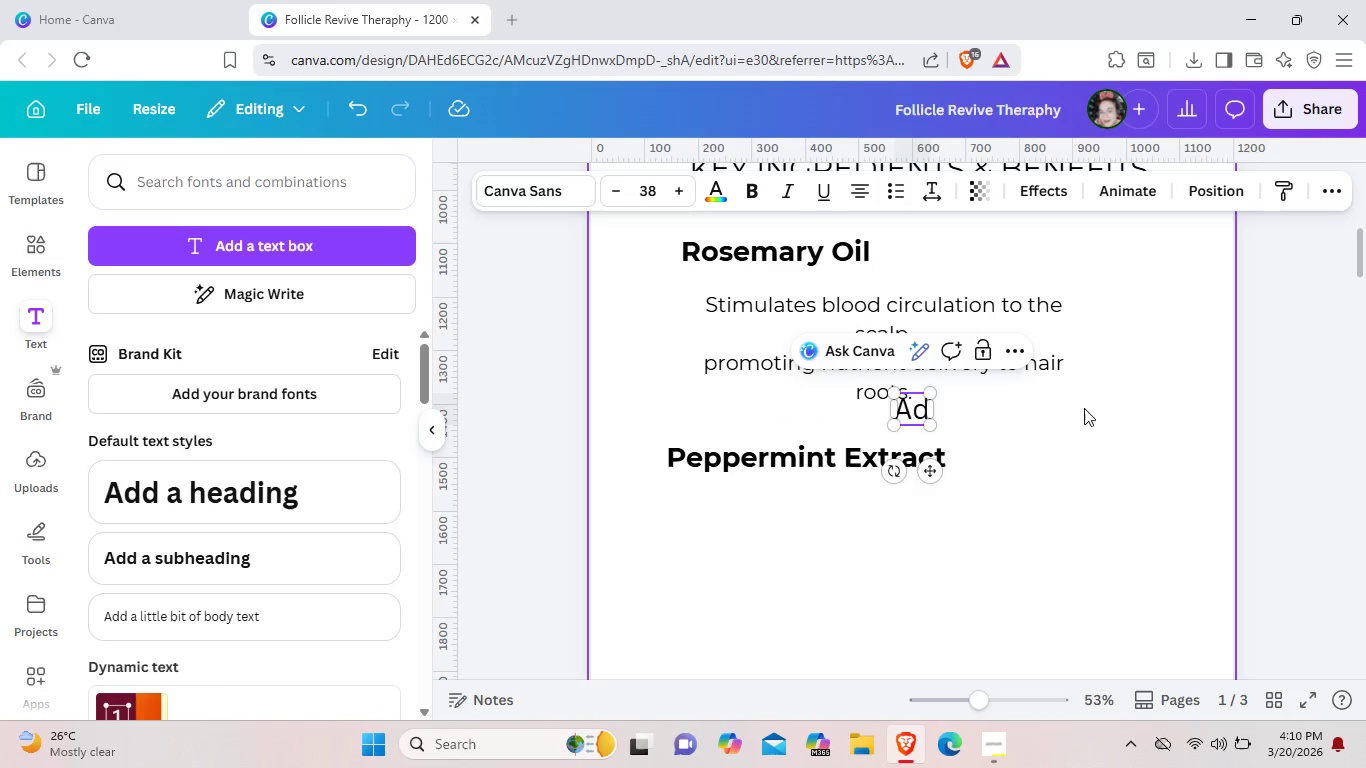 
key(Backspace)
 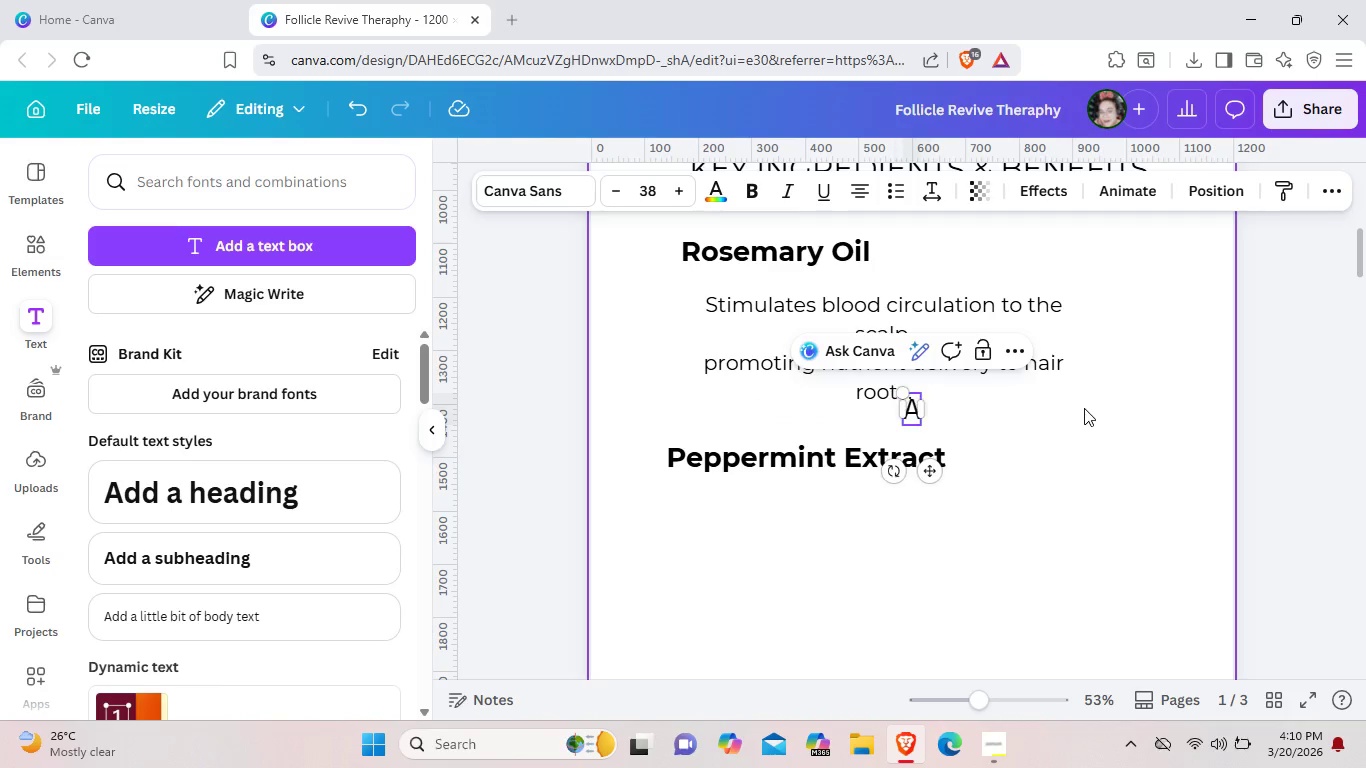 
key(Backspace)
 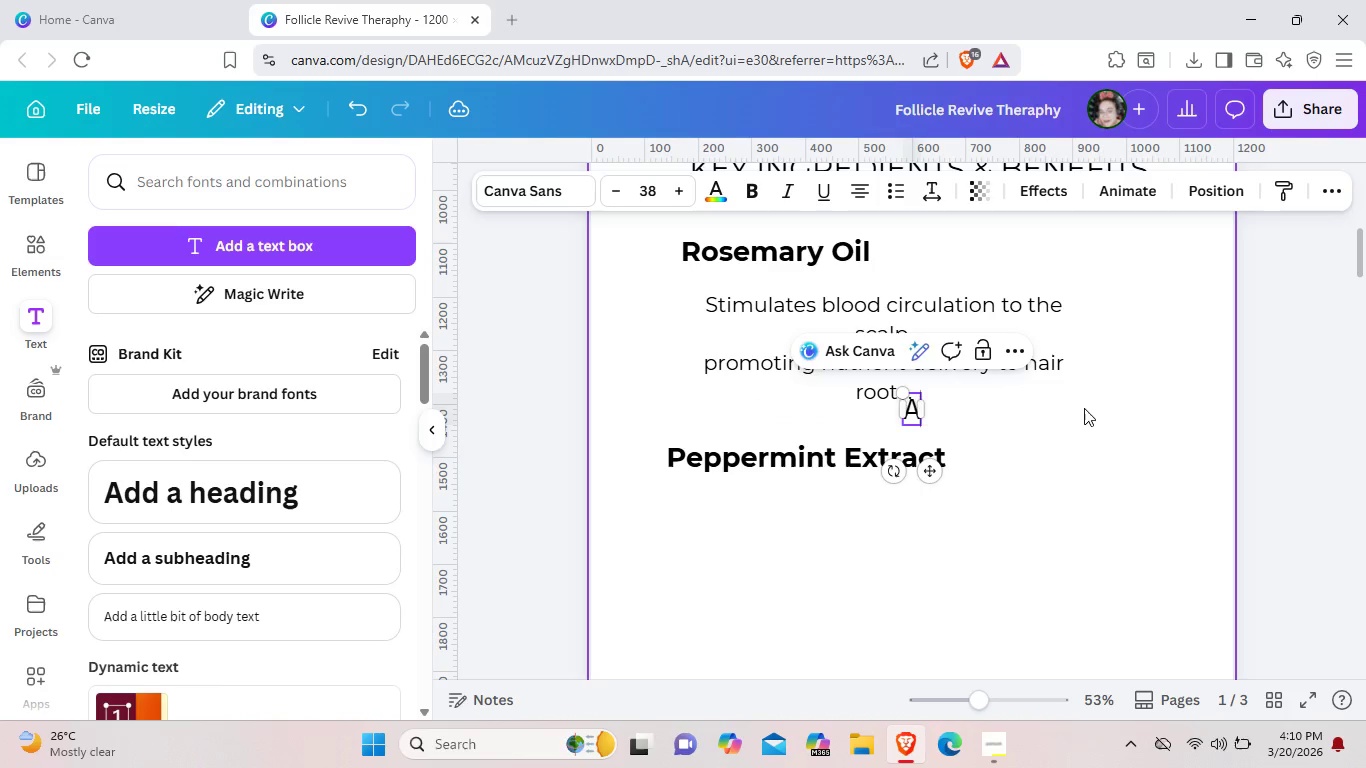 
key(Backspace)
 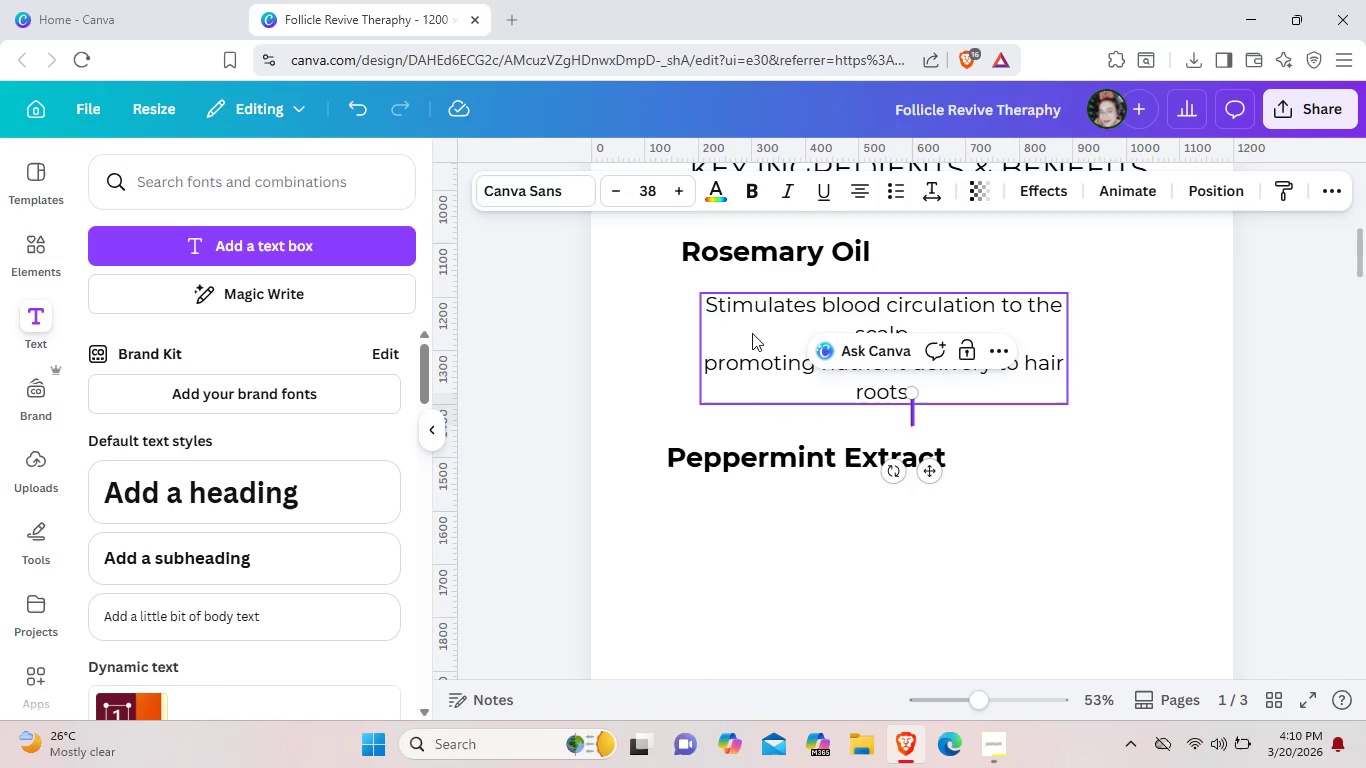 
left_click([752, 333])
 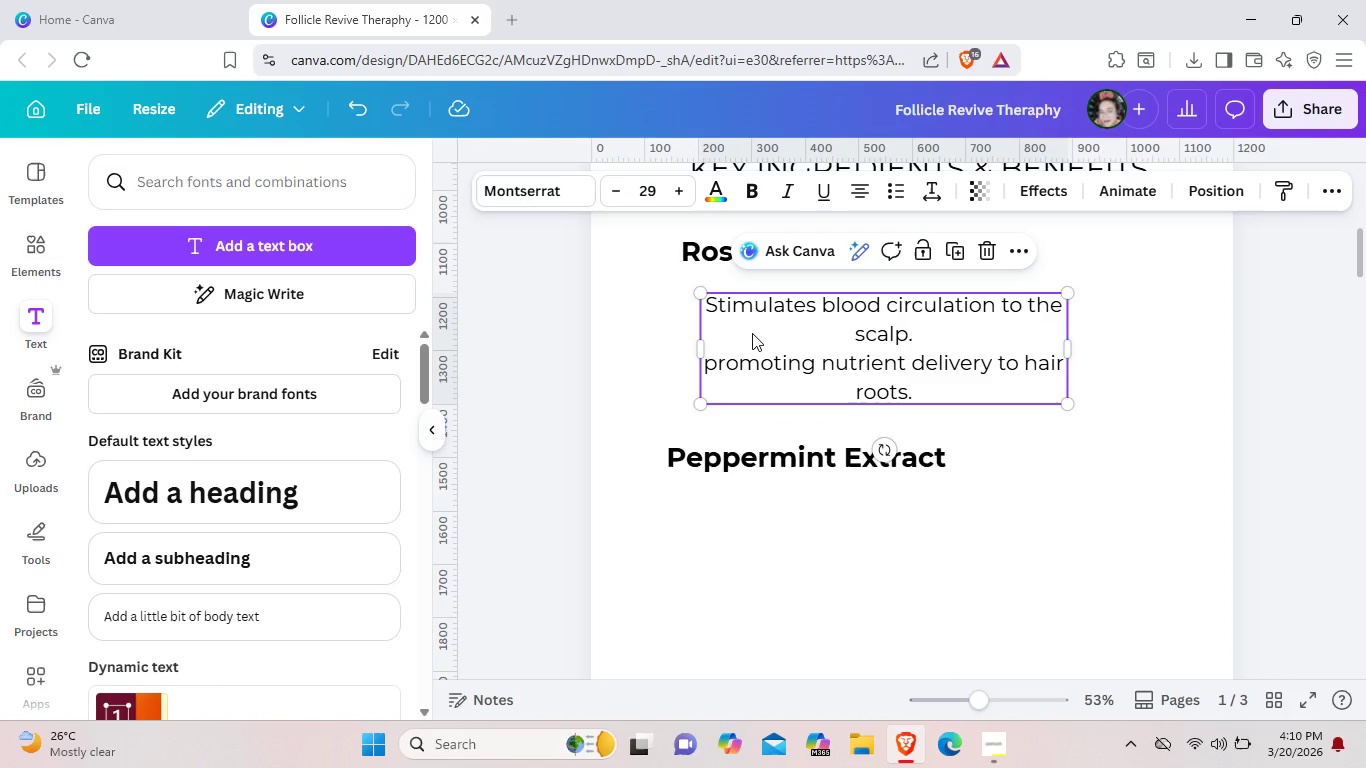 
right_click([752, 333])
 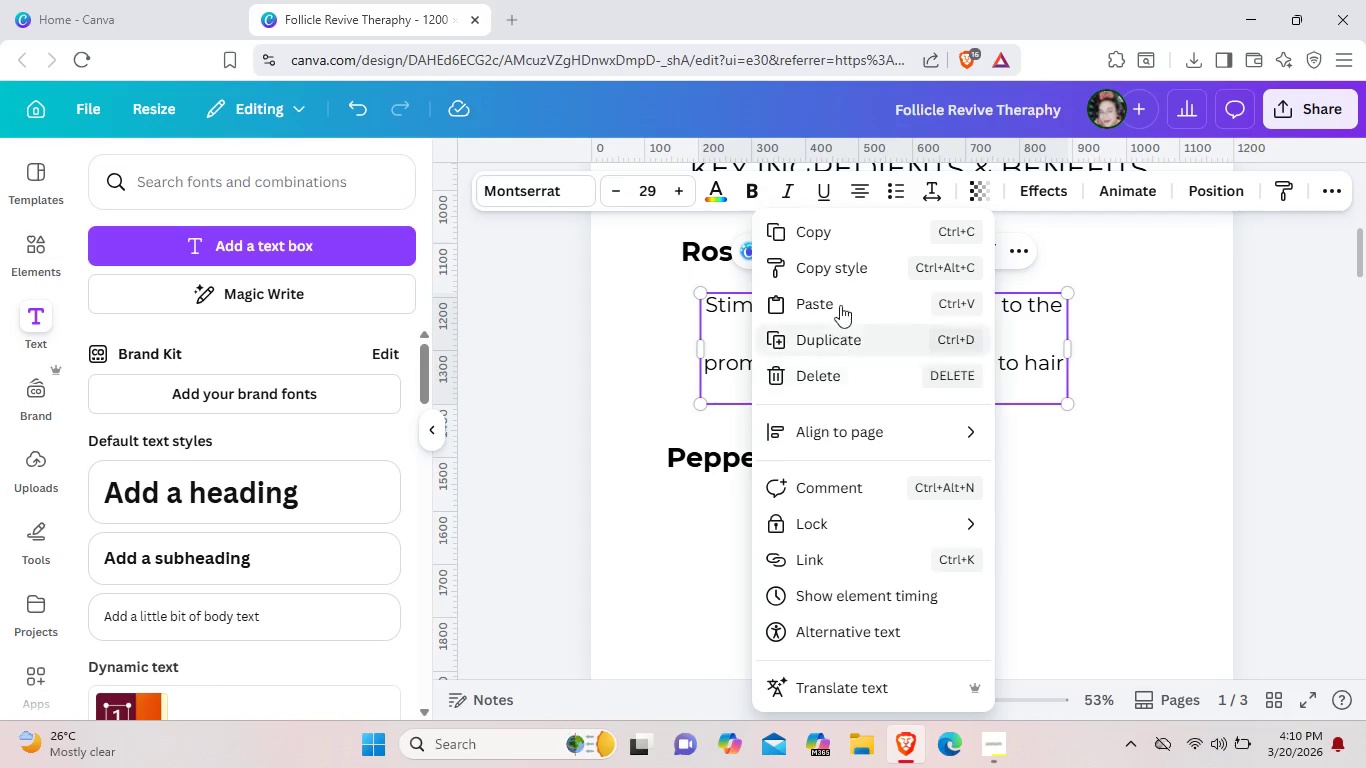 
left_click([846, 223])
 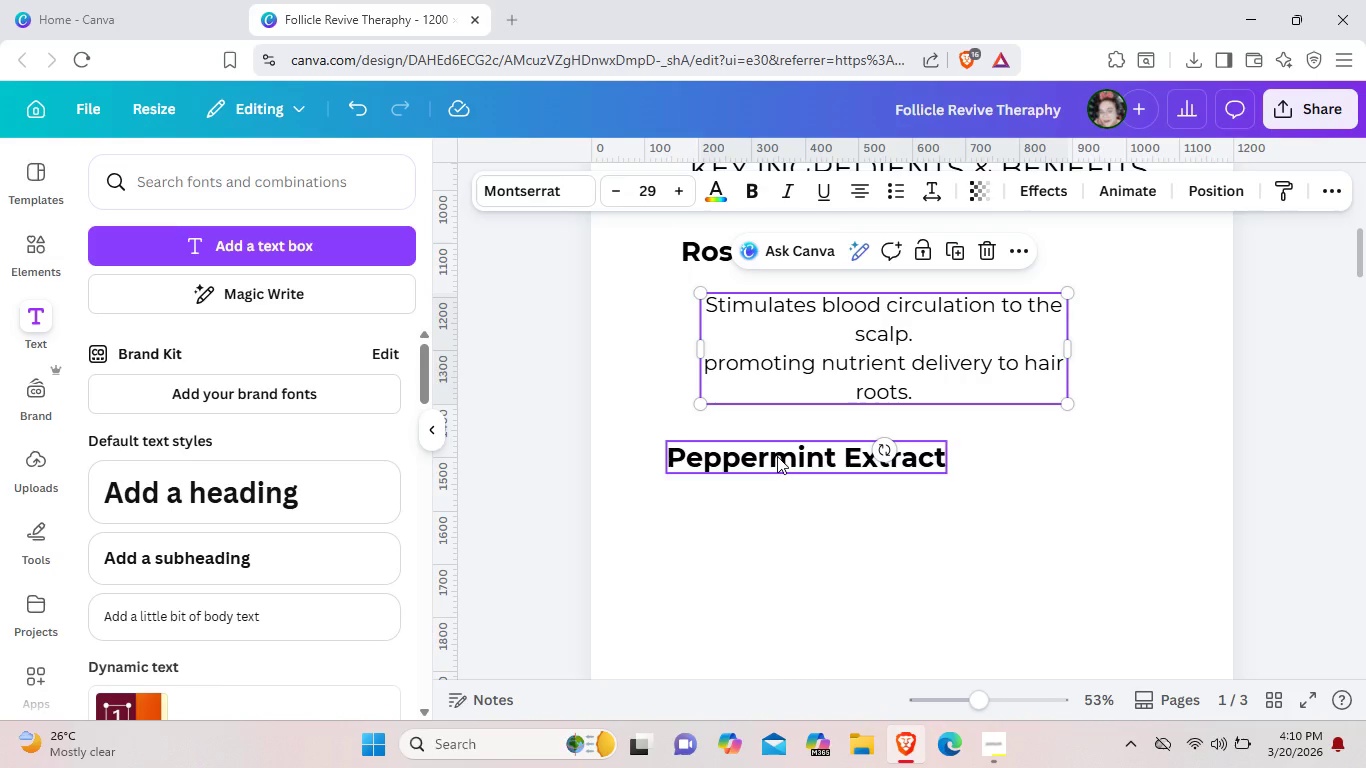 
left_click([717, 565])
 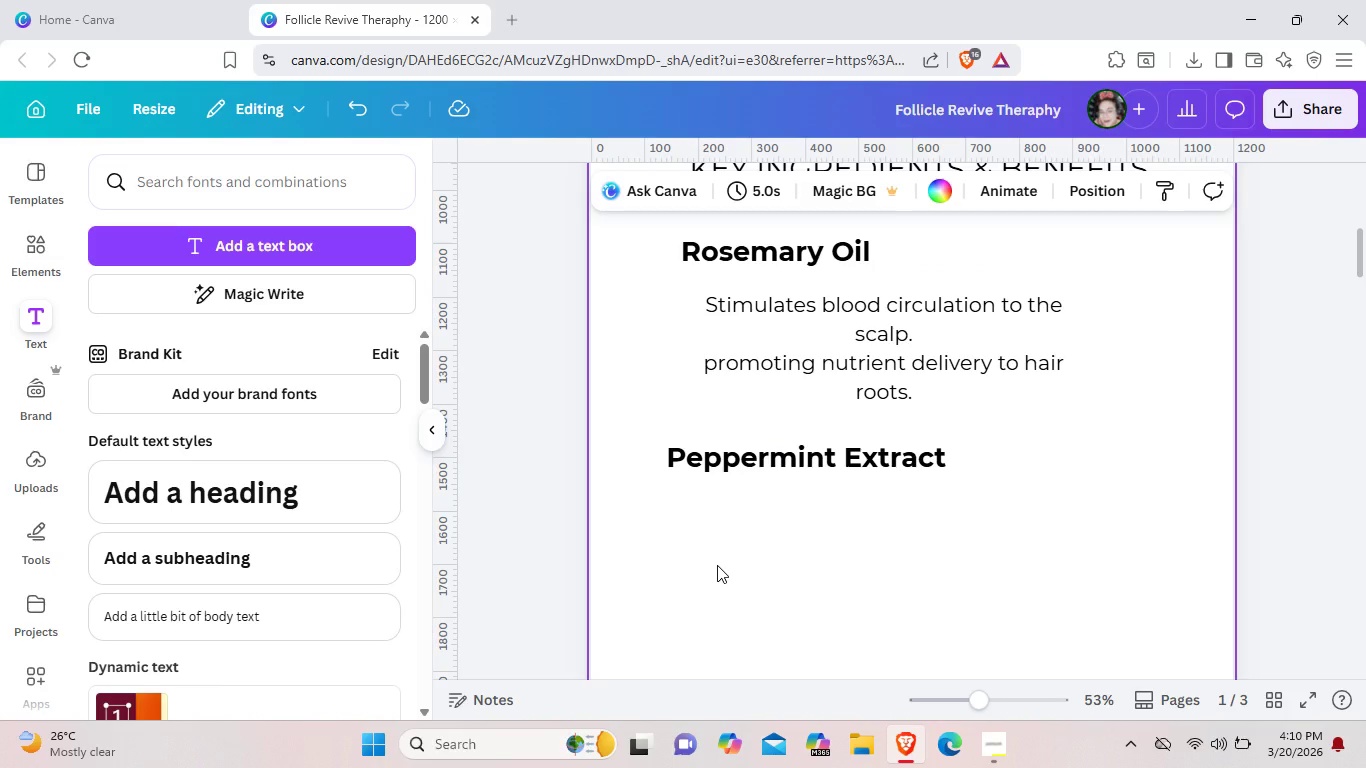 
key(Control+V)
 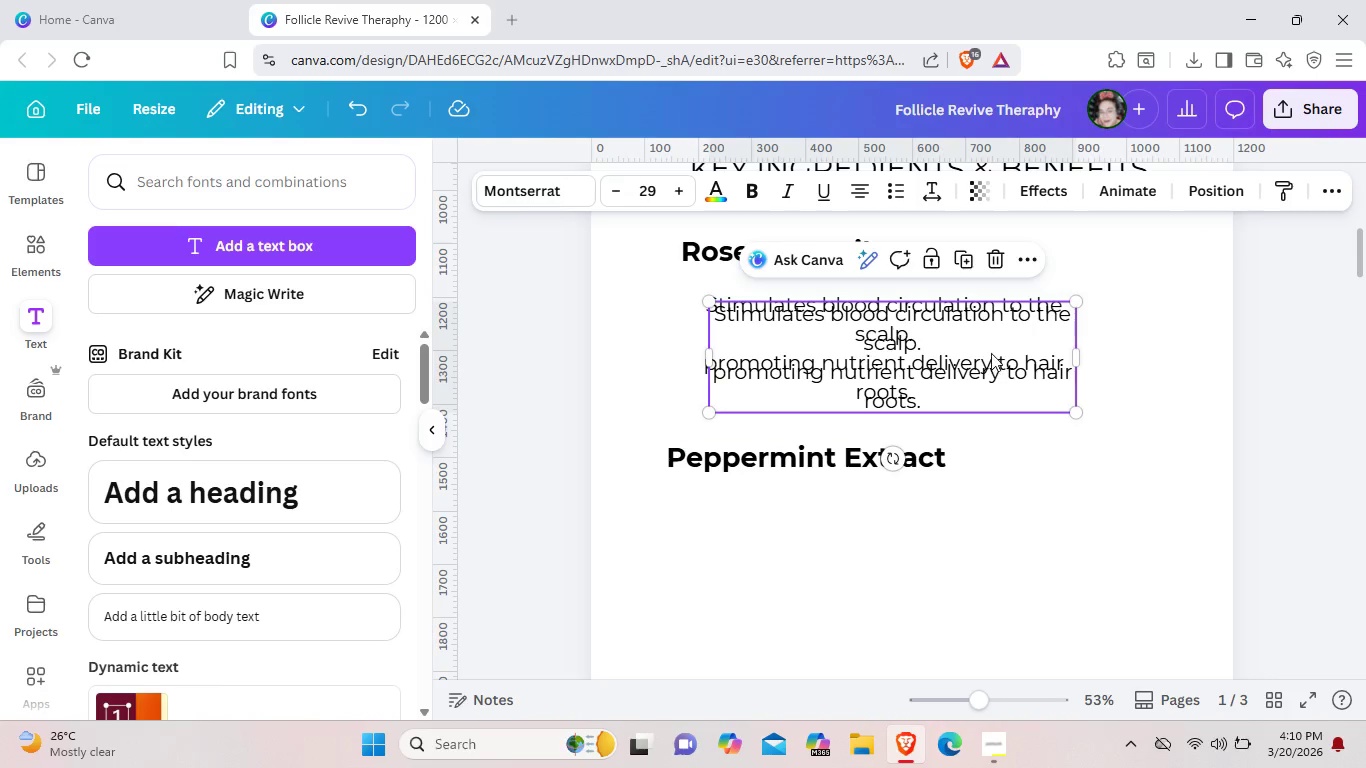 
left_click_drag(start_coordinate=[991, 353], to_coordinate=[951, 571])
 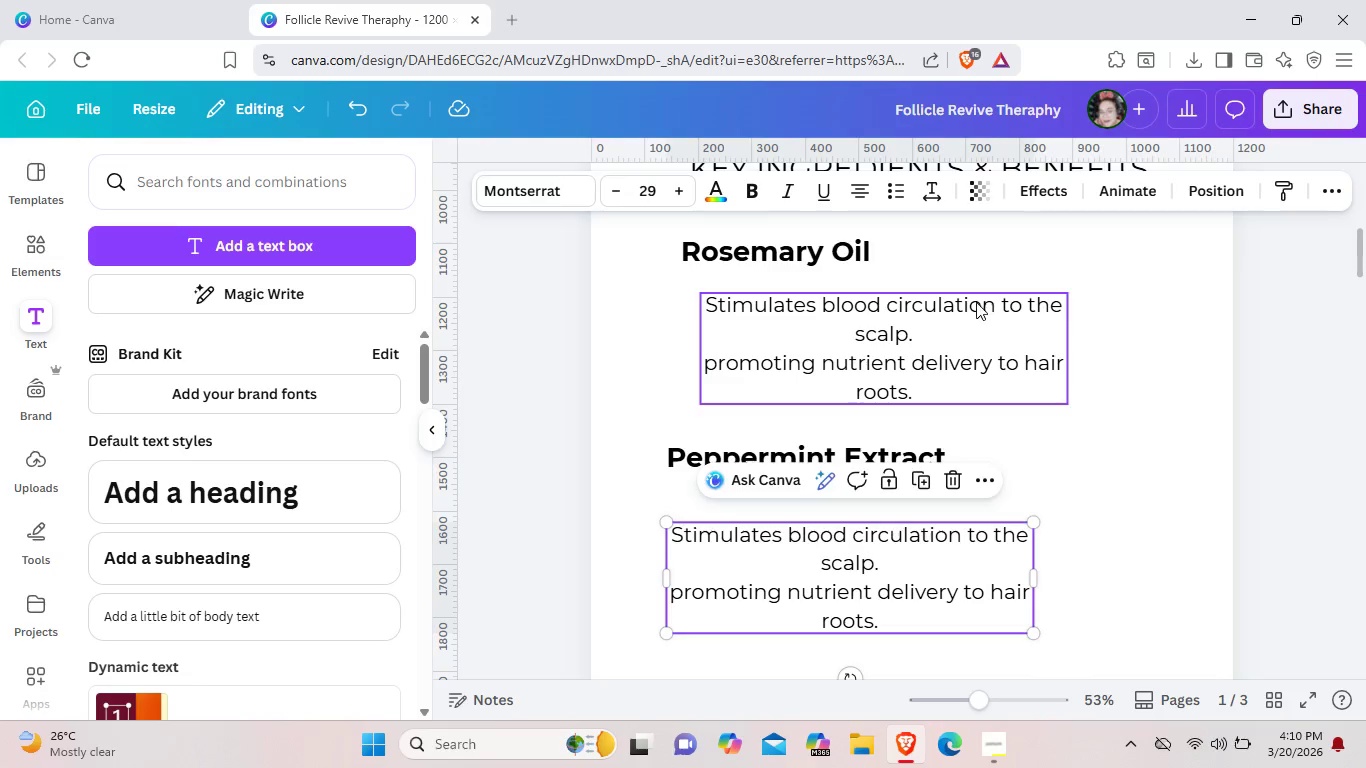 
left_click_drag(start_coordinate=[977, 302], to_coordinate=[949, 303])
 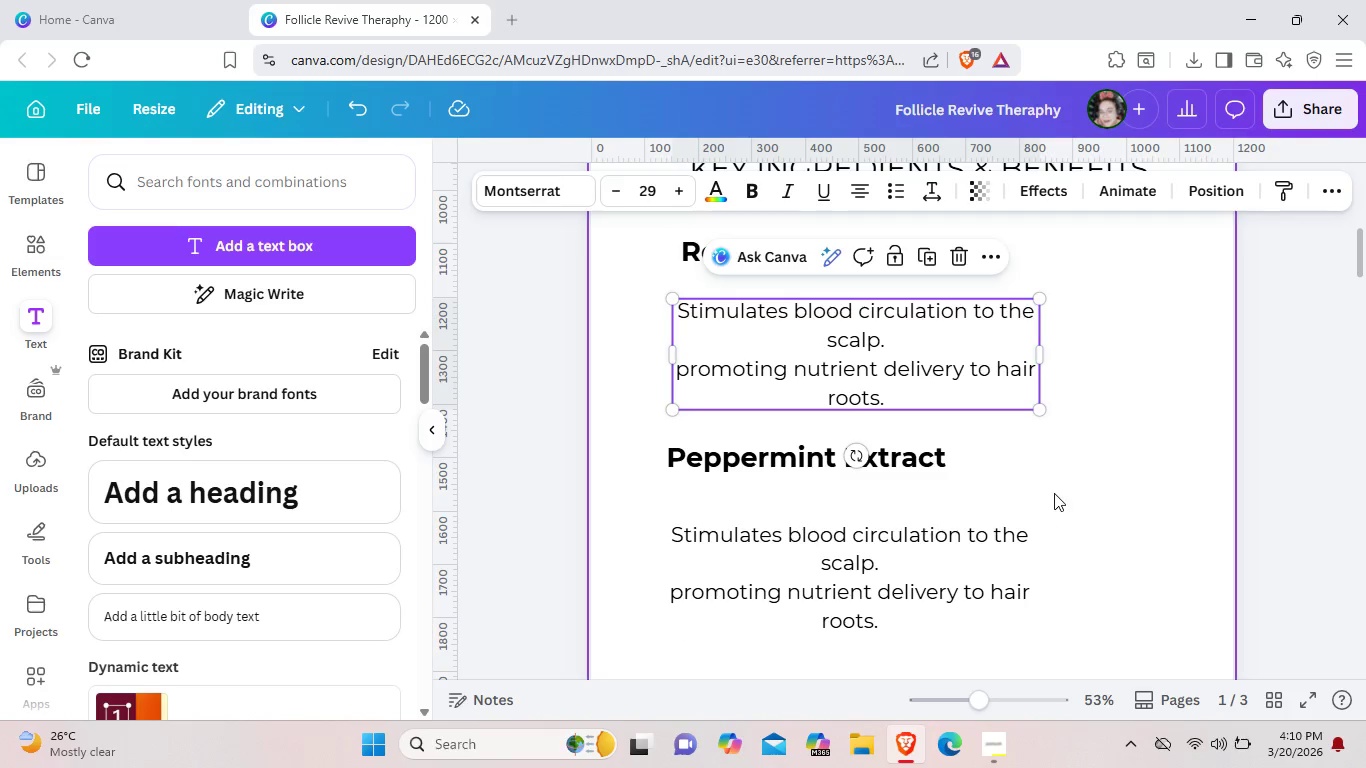 
left_click([1054, 493])
 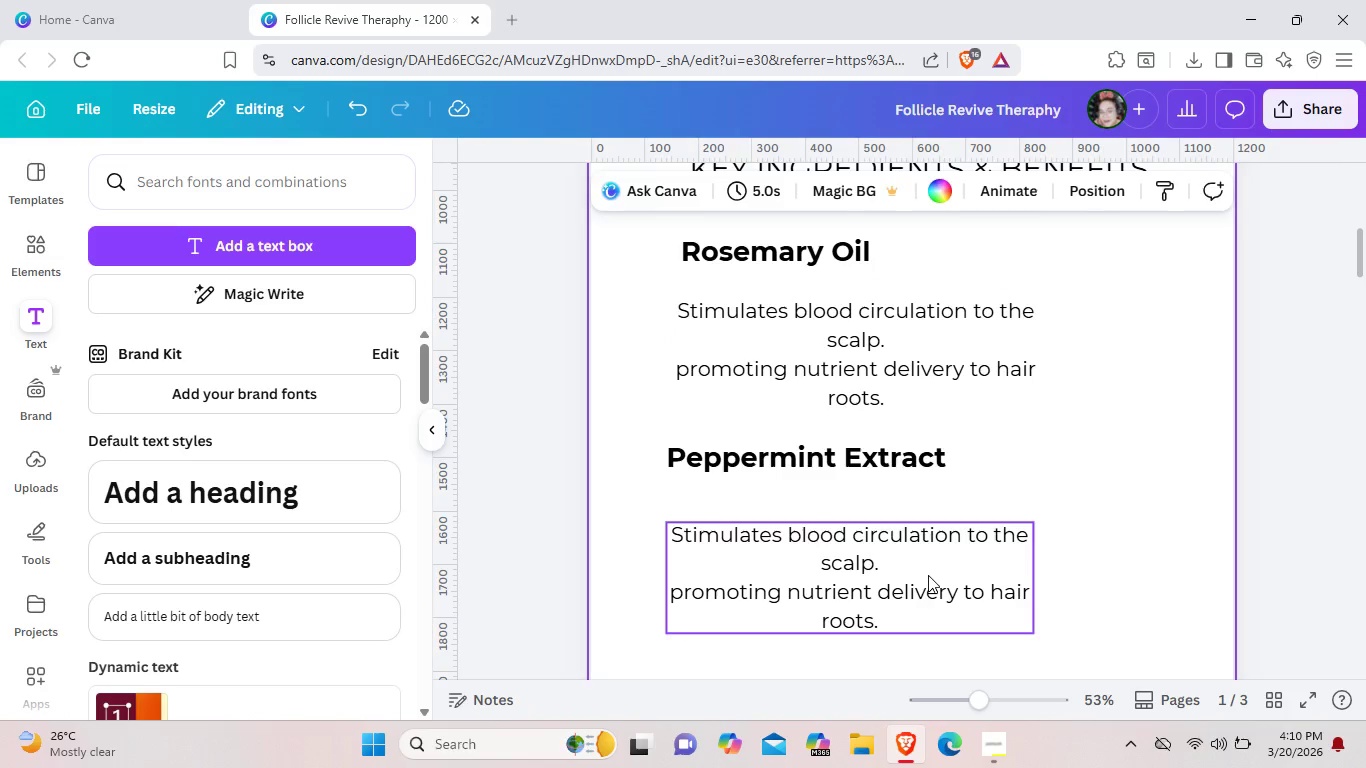 
double_click([928, 575])
 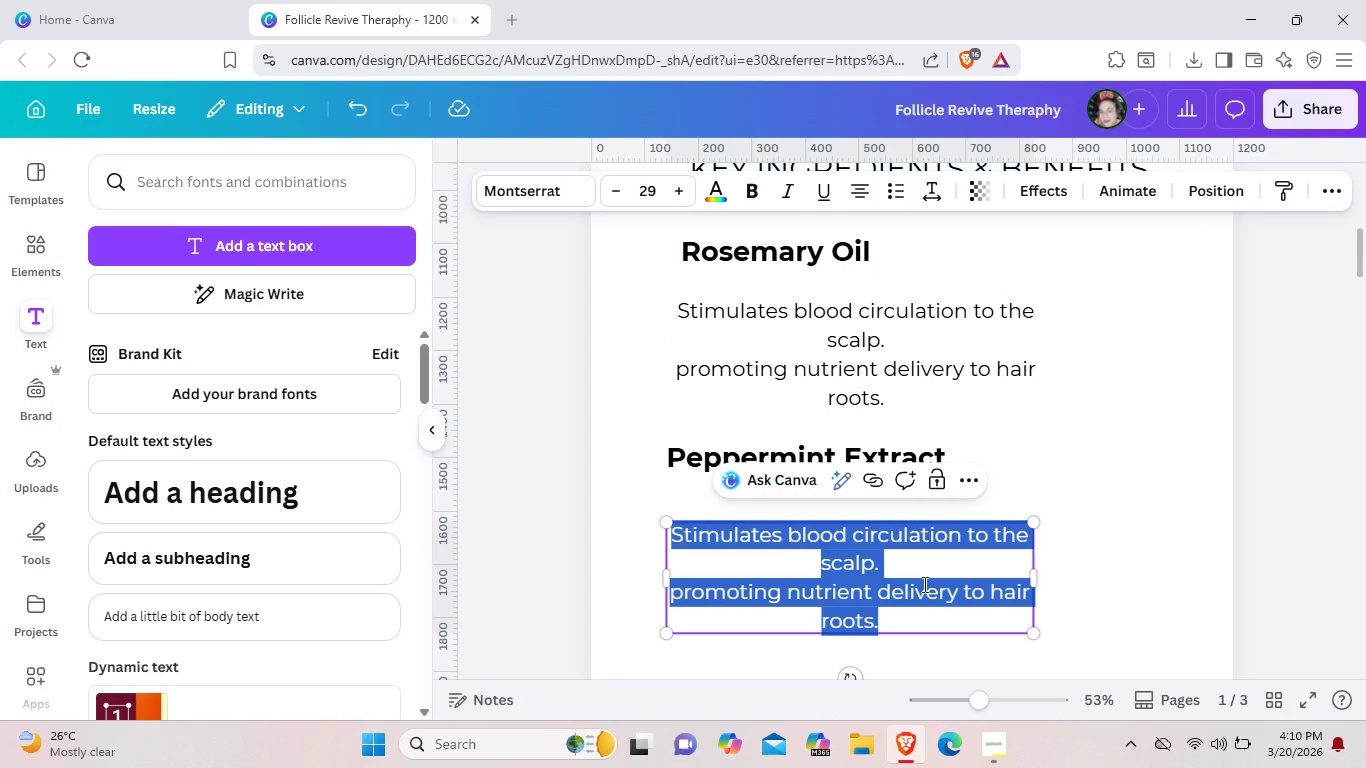 
wait(5.05)
 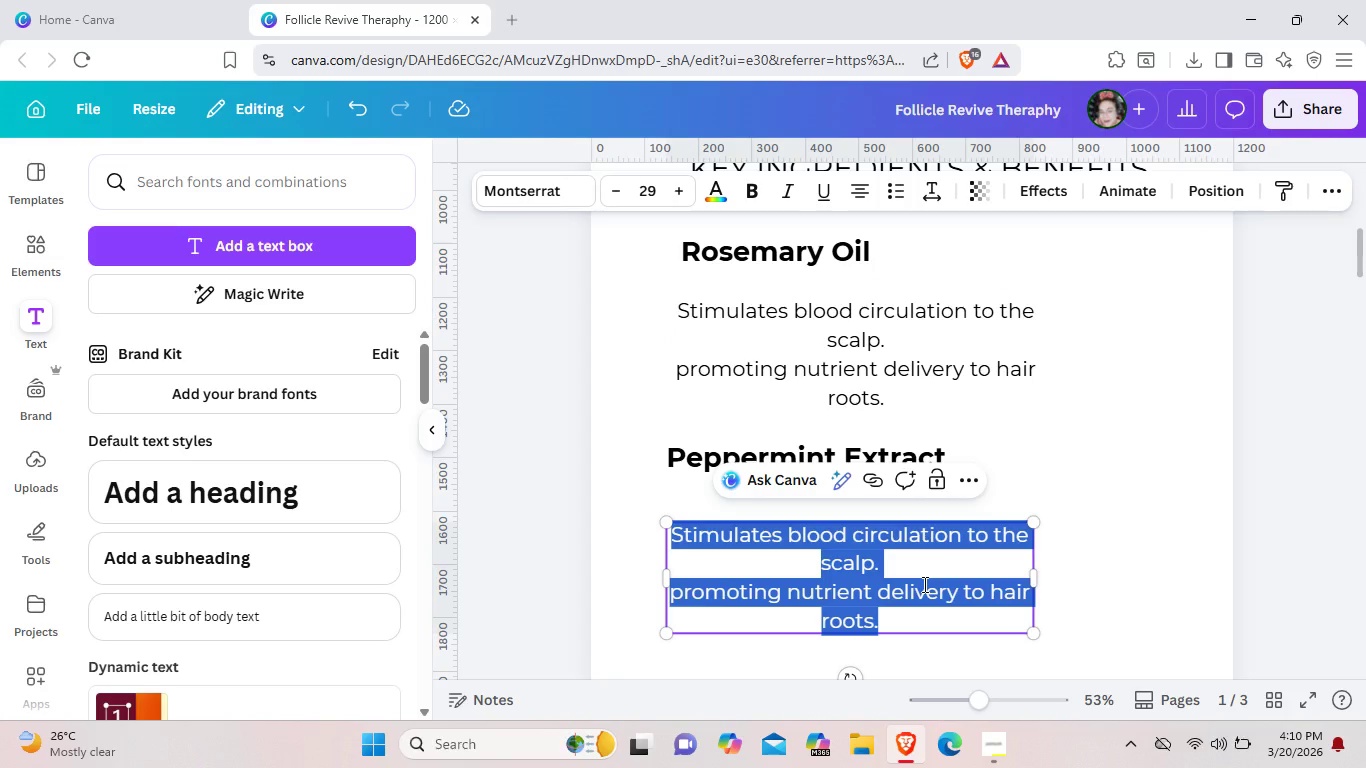 
key(Backspace)
type(Provides Extract)
 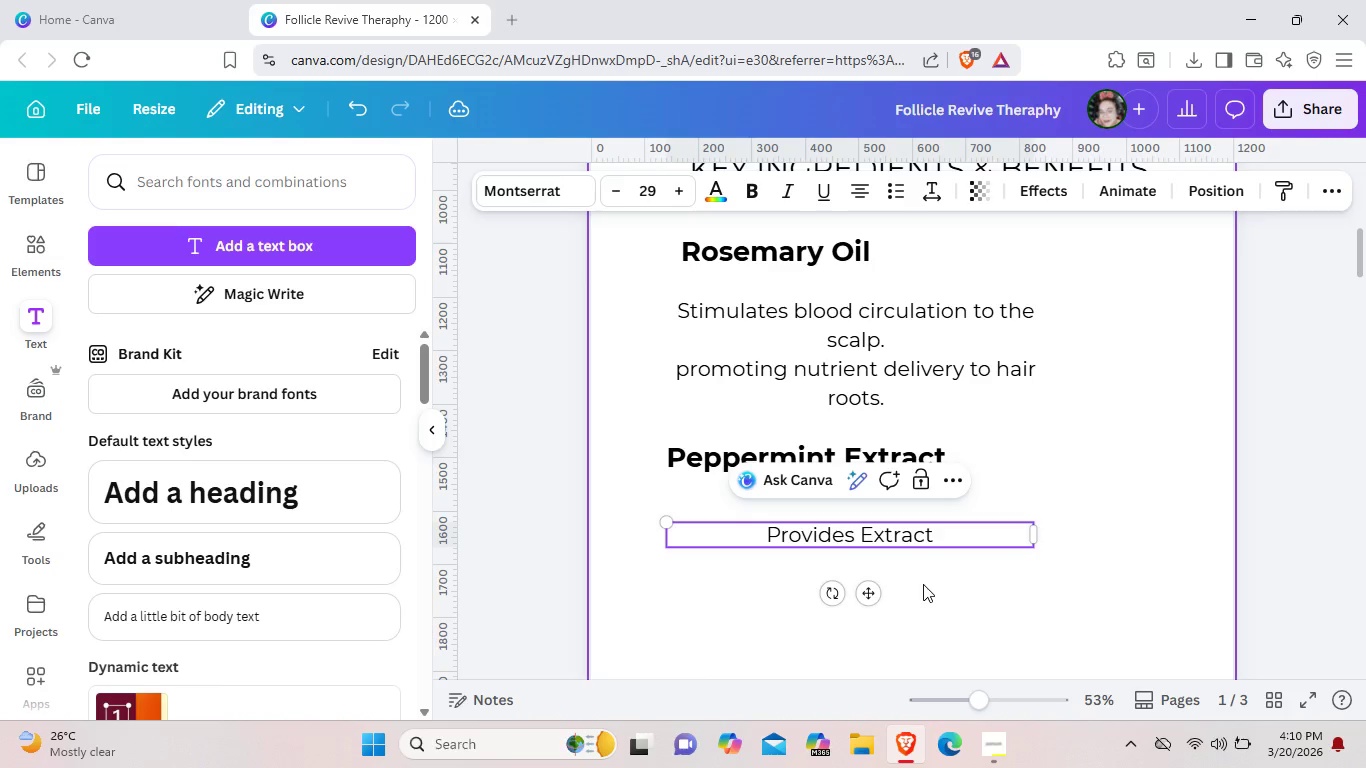 
wait(8.49)
 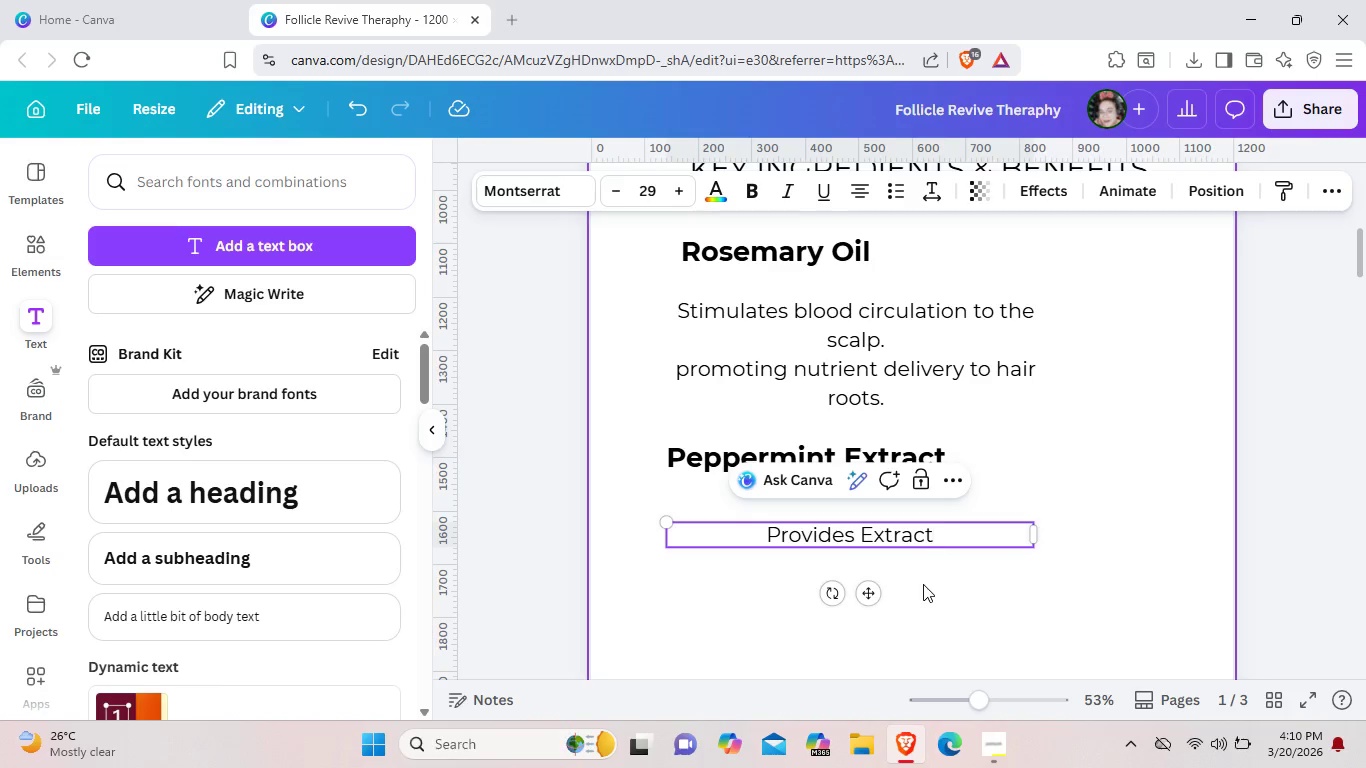 
key(Space)
 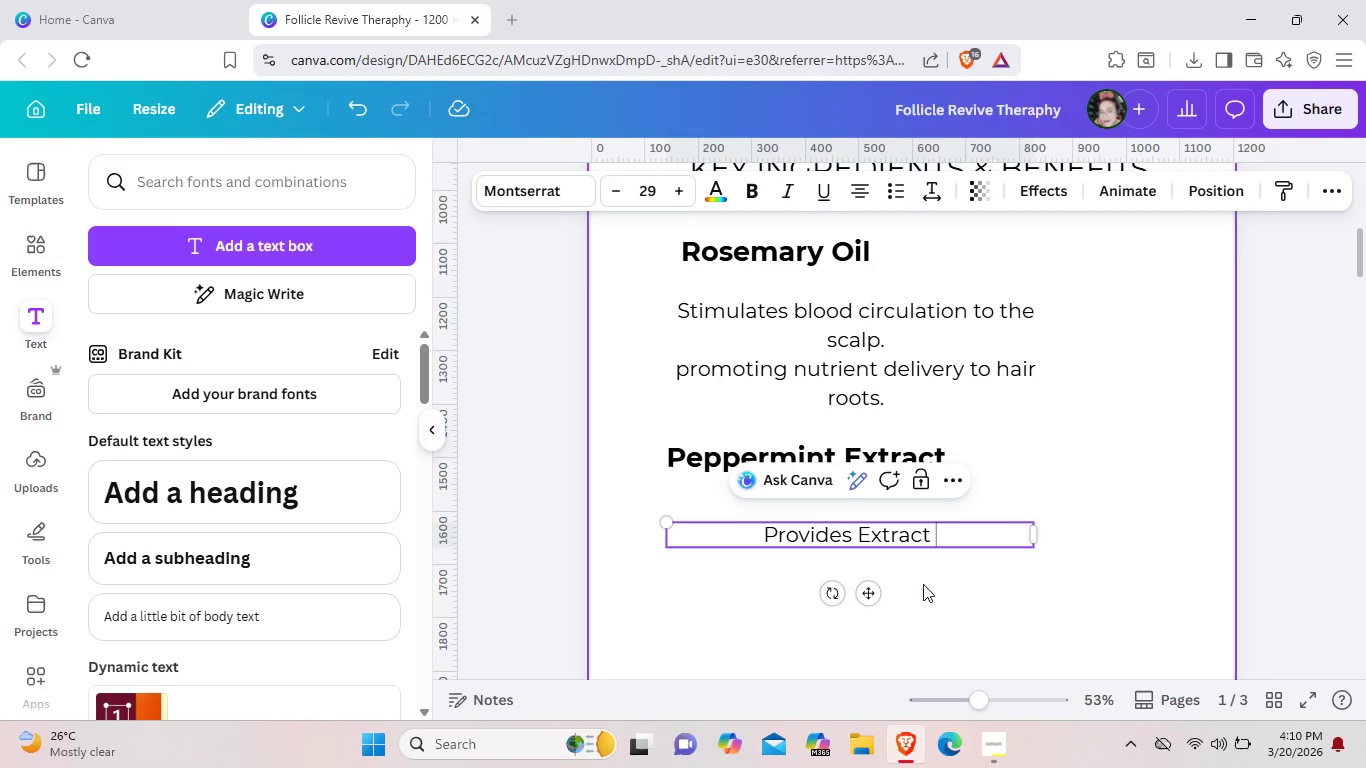 
wait(8.05)
 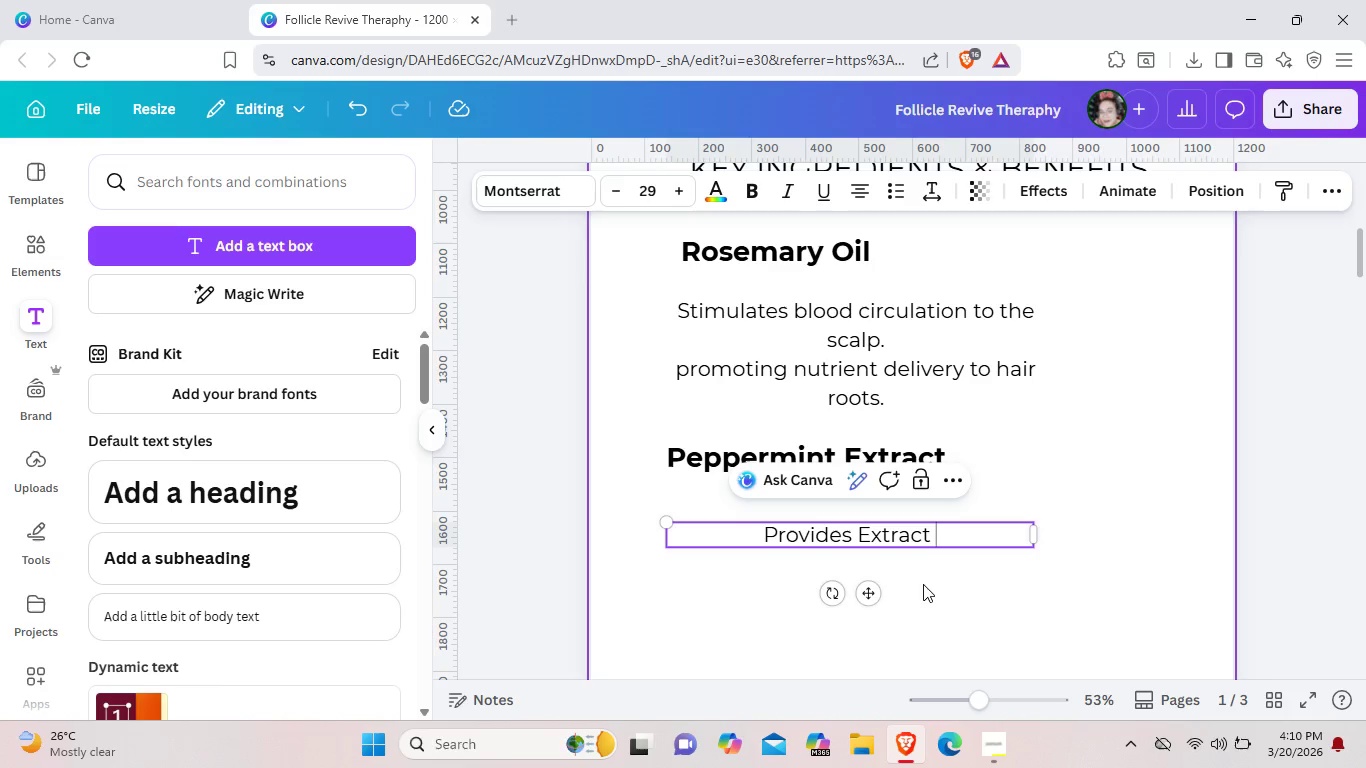 
key(Backspace)
key(Backspace)
key(Backspace)
key(Backspace)
key(Backspace)
key(Backspace)
key(Backspace)
key(Backspace)
key(Backspace)
key(Backspace)
key(Backspace)
type(es a cooling. ci)
key(Backspace)
type(linical)
 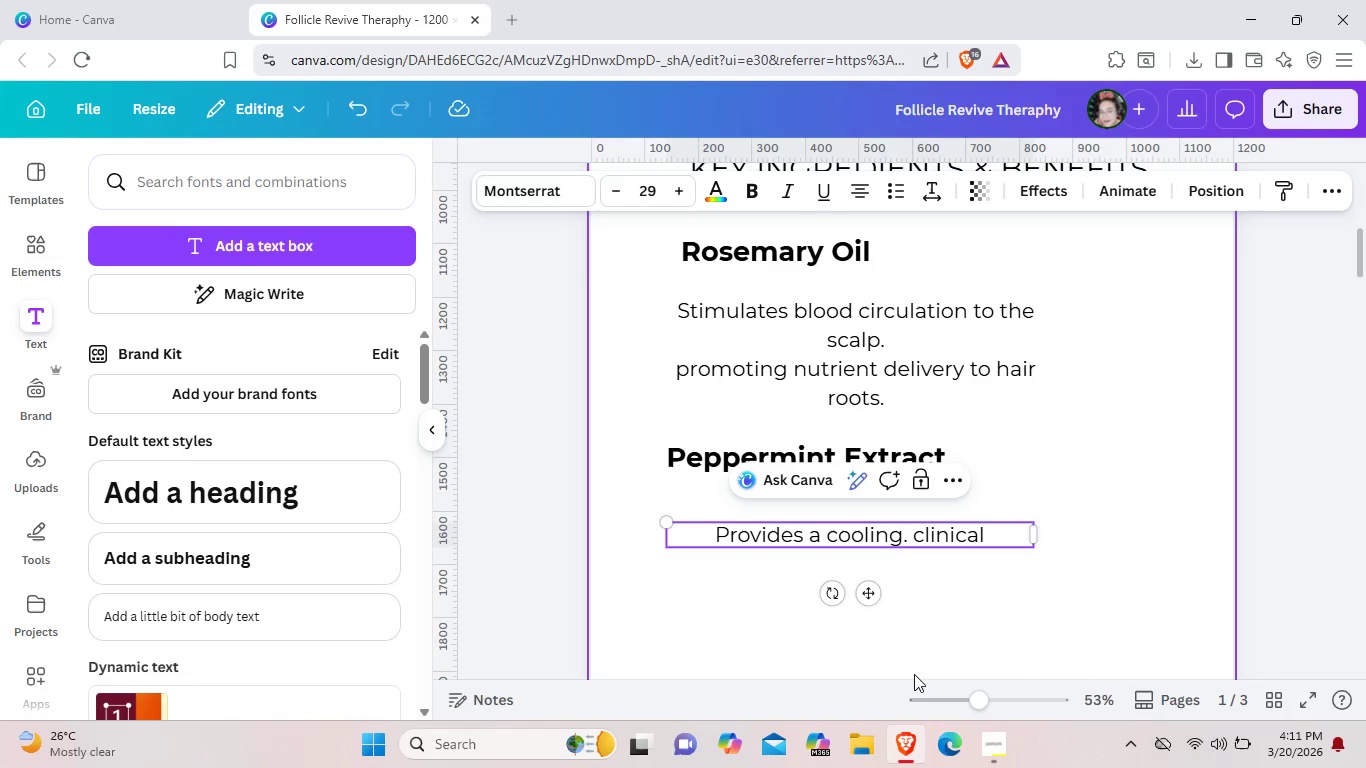 
type( sensation)
 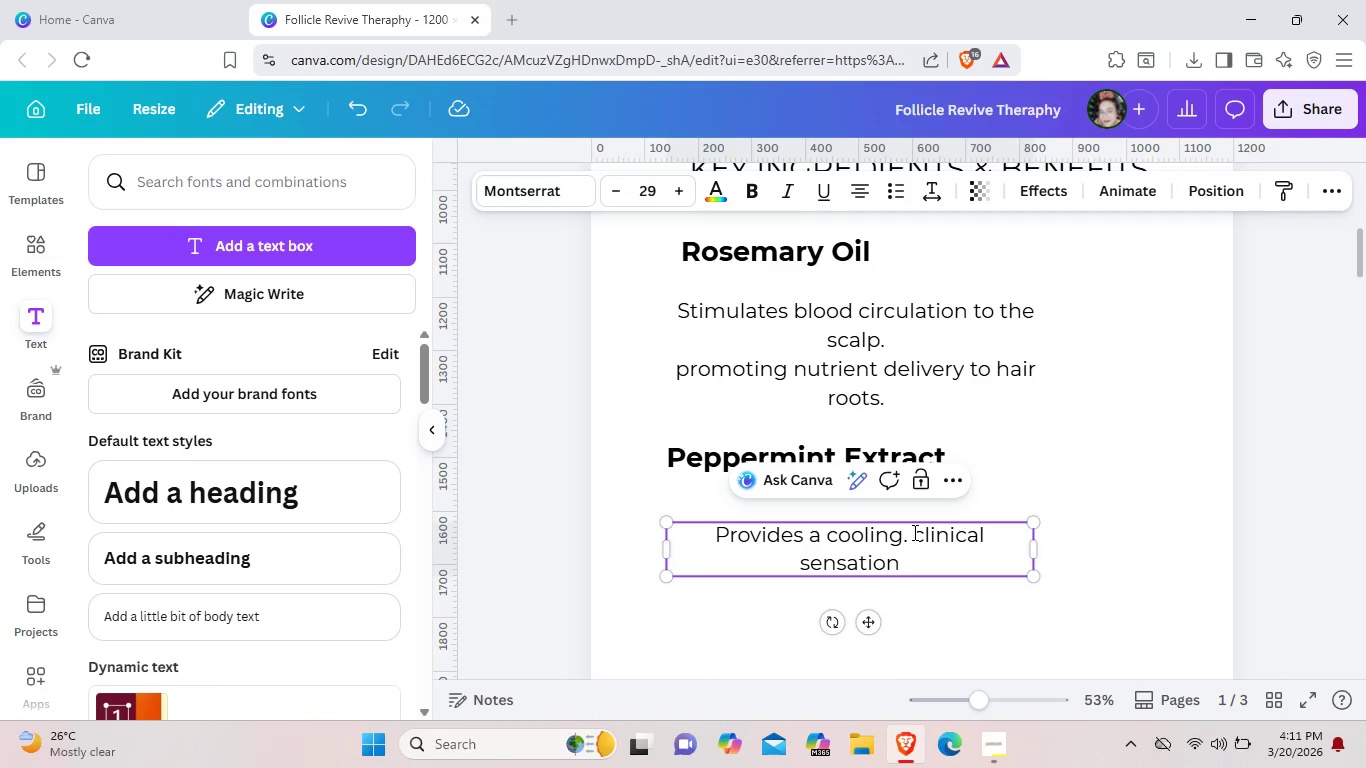 
key(Backspace)
 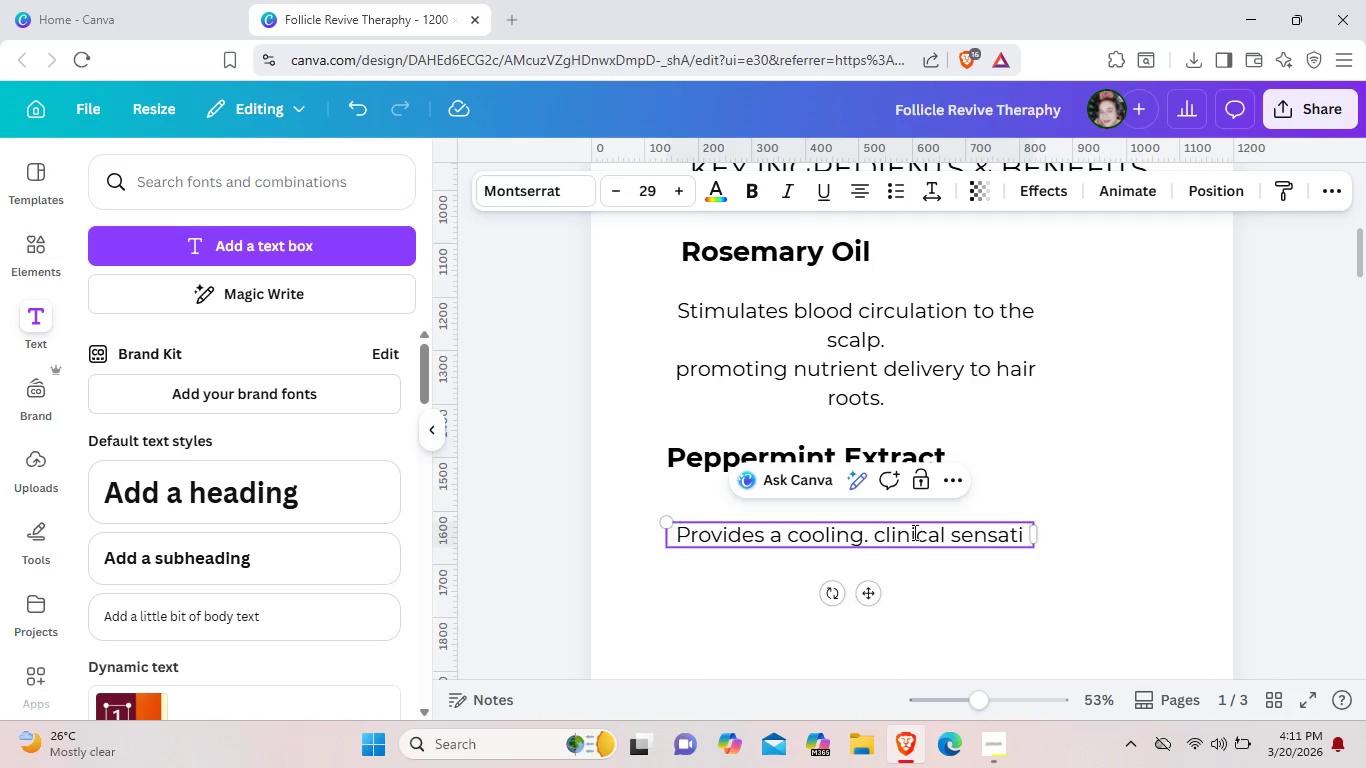 
key(Backspace)
 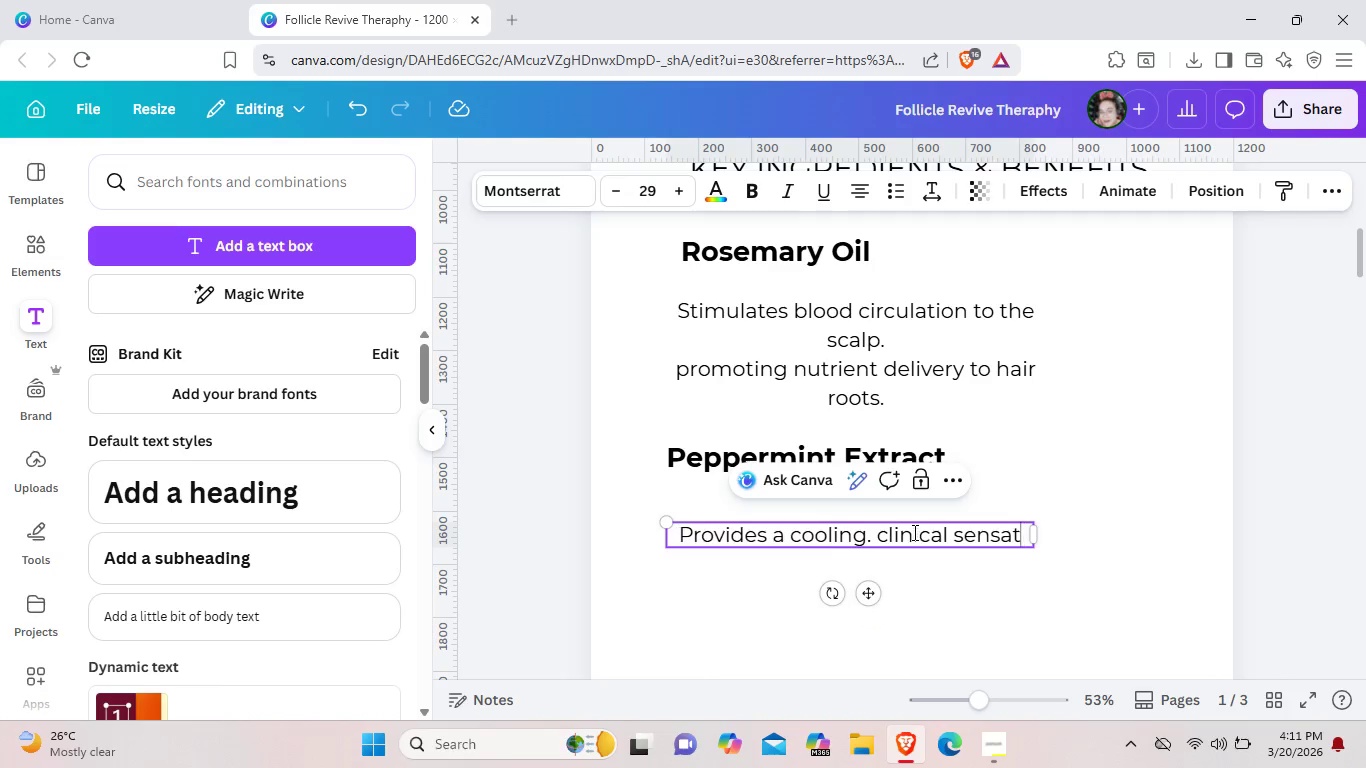 
key(Backspace)
 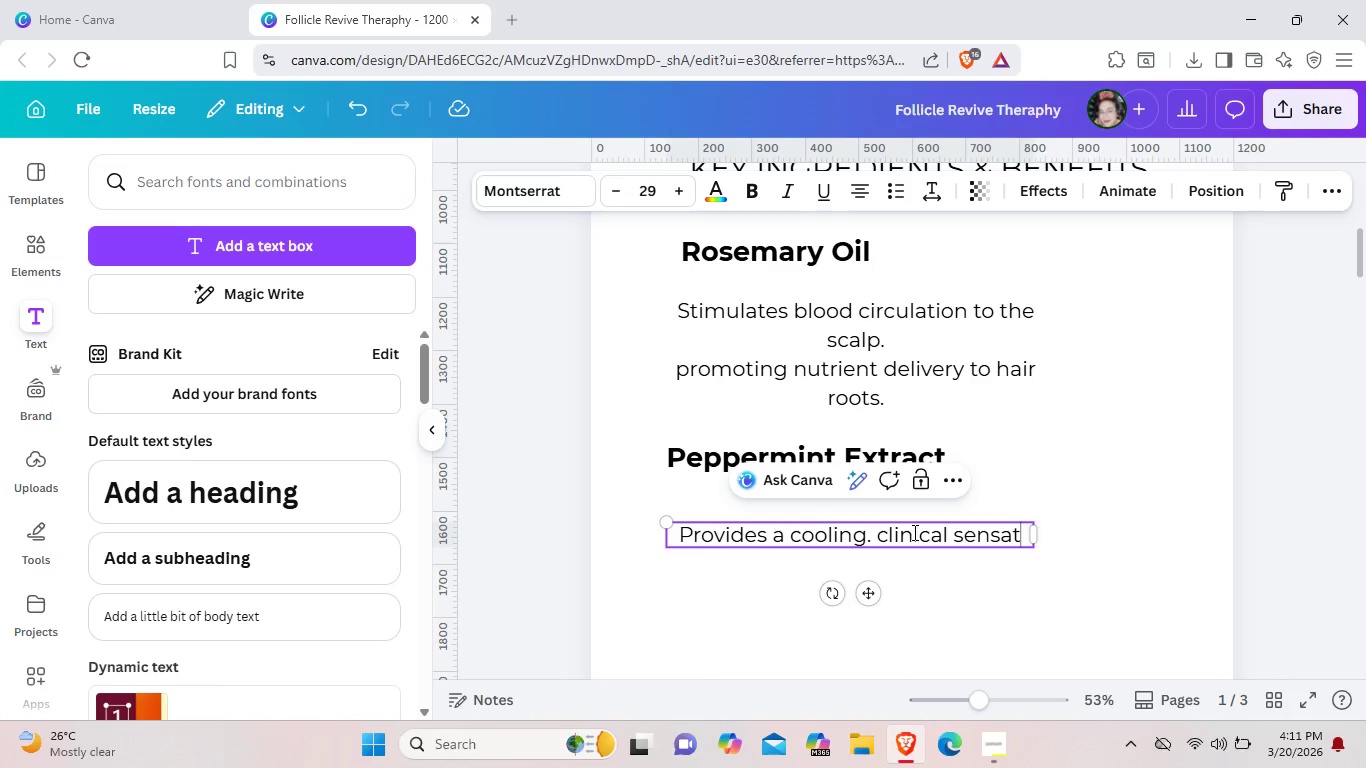 
key(Control+Z)
 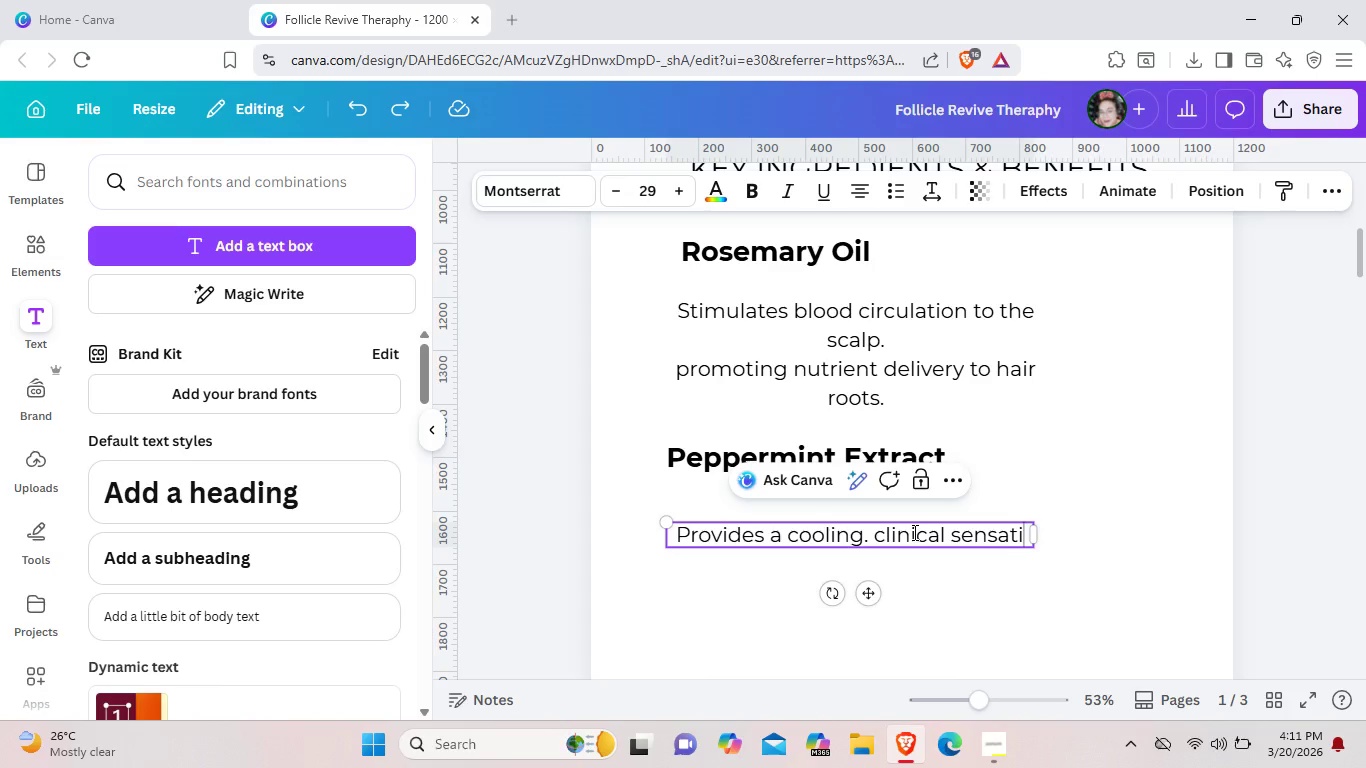 
key(Control+Z)
 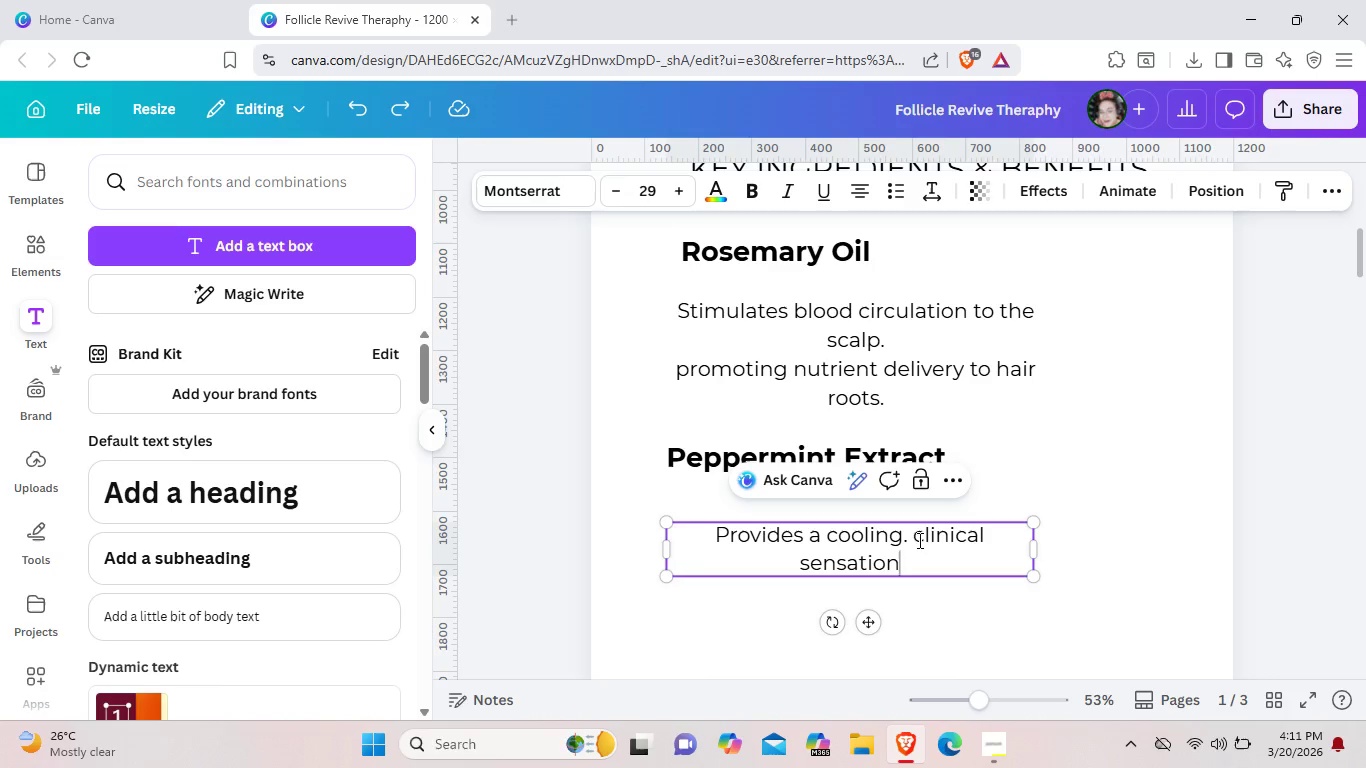 
left_click([908, 542])
 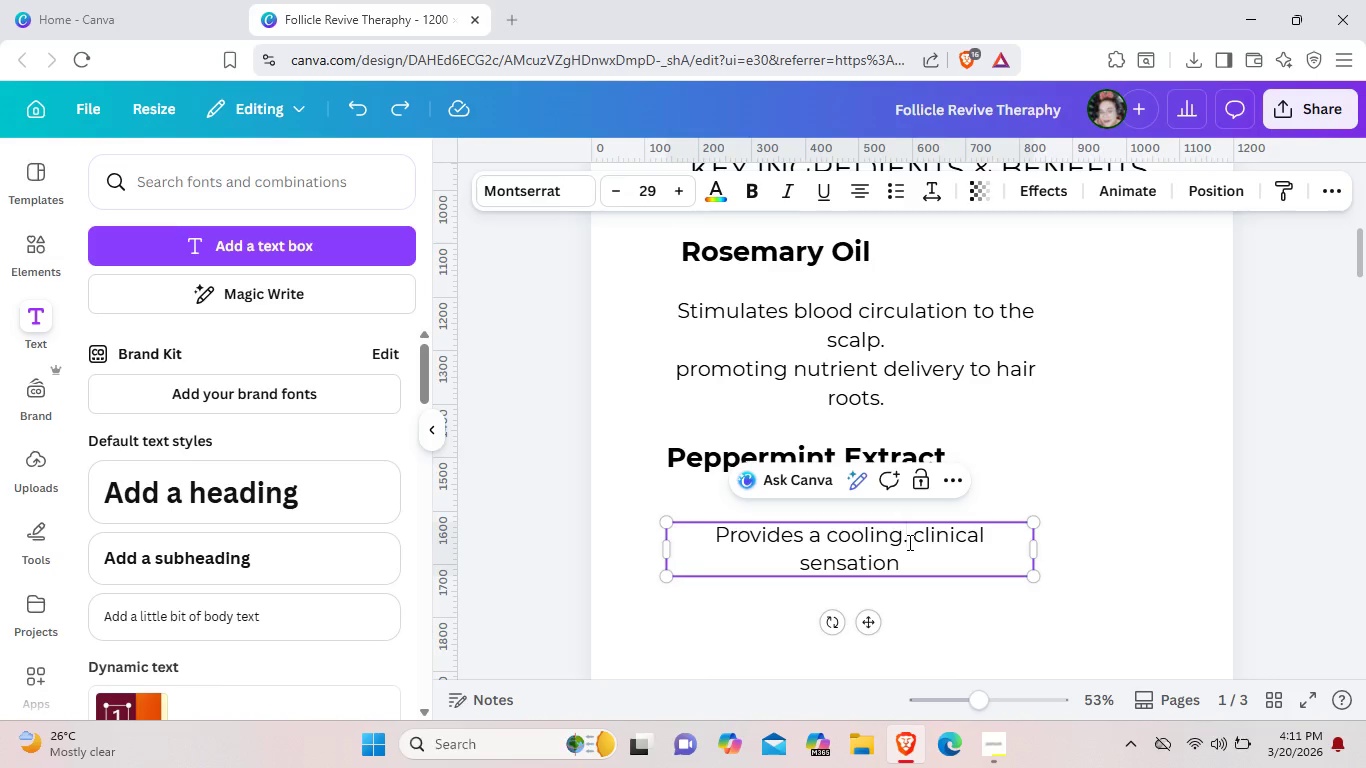 
key(Backspace)
 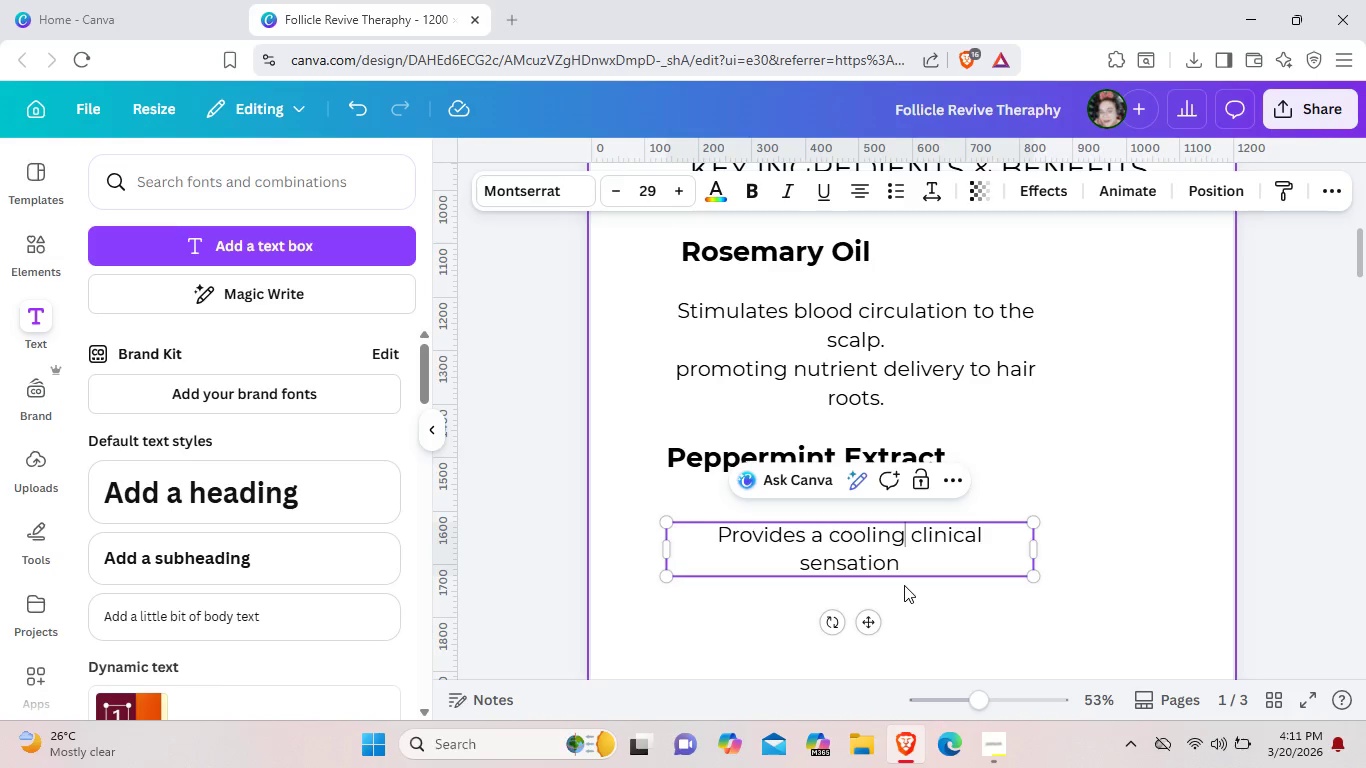 
wait(5.47)
 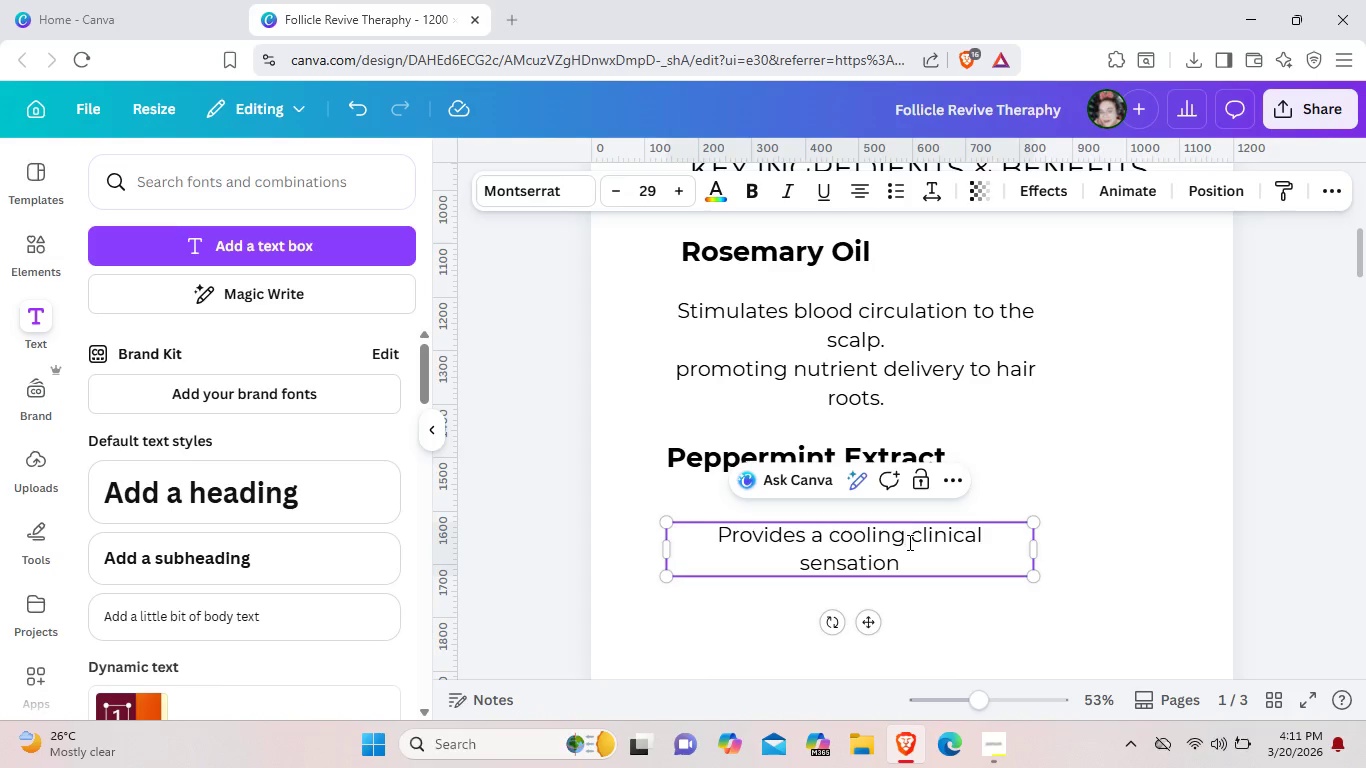 
key(Space)
 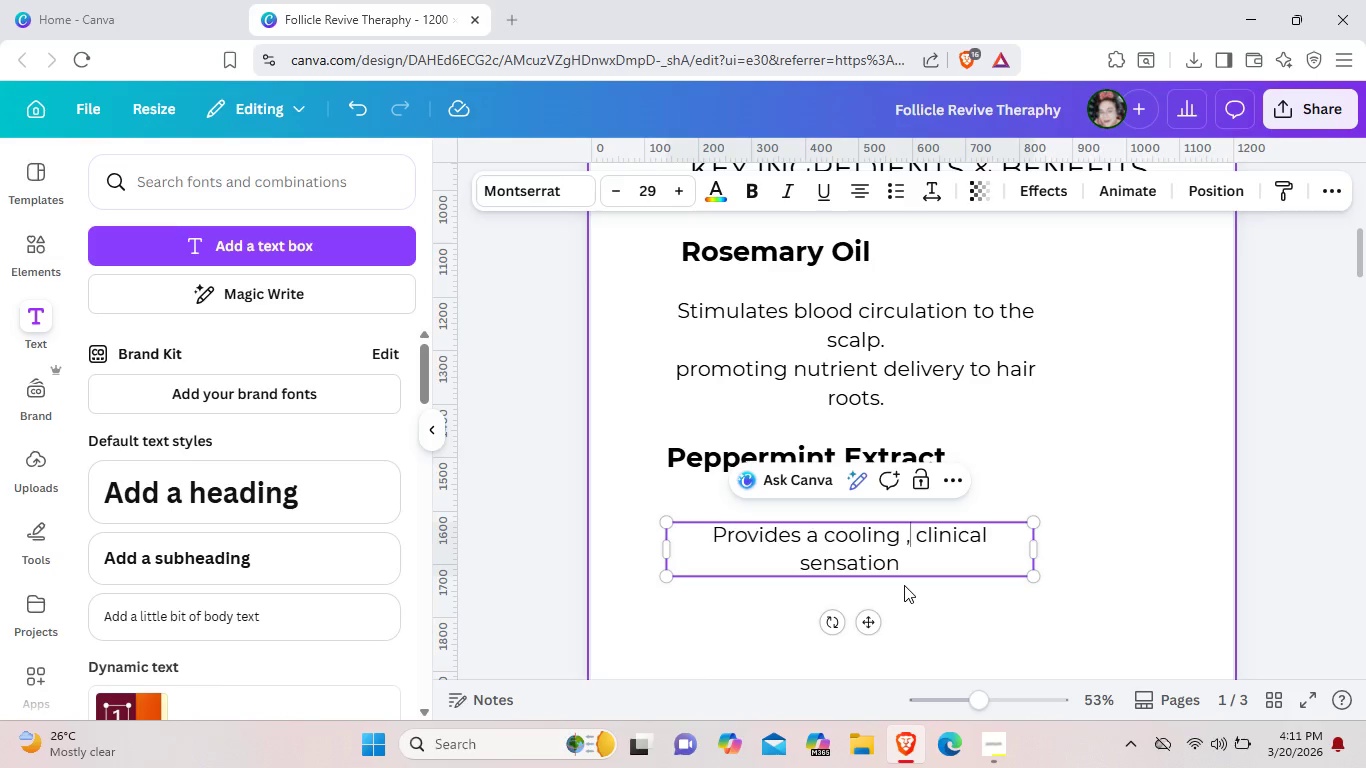 
key(Comma)
 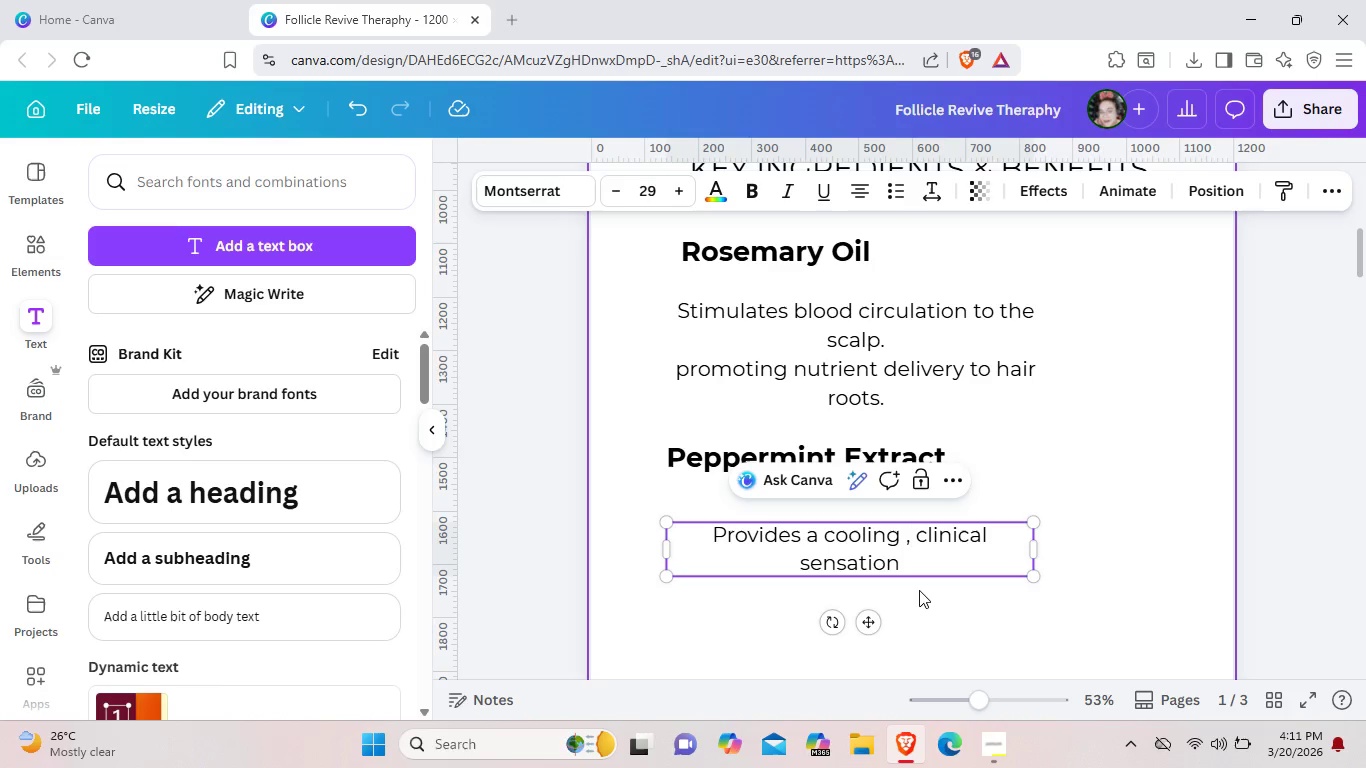 
wait(6.53)
 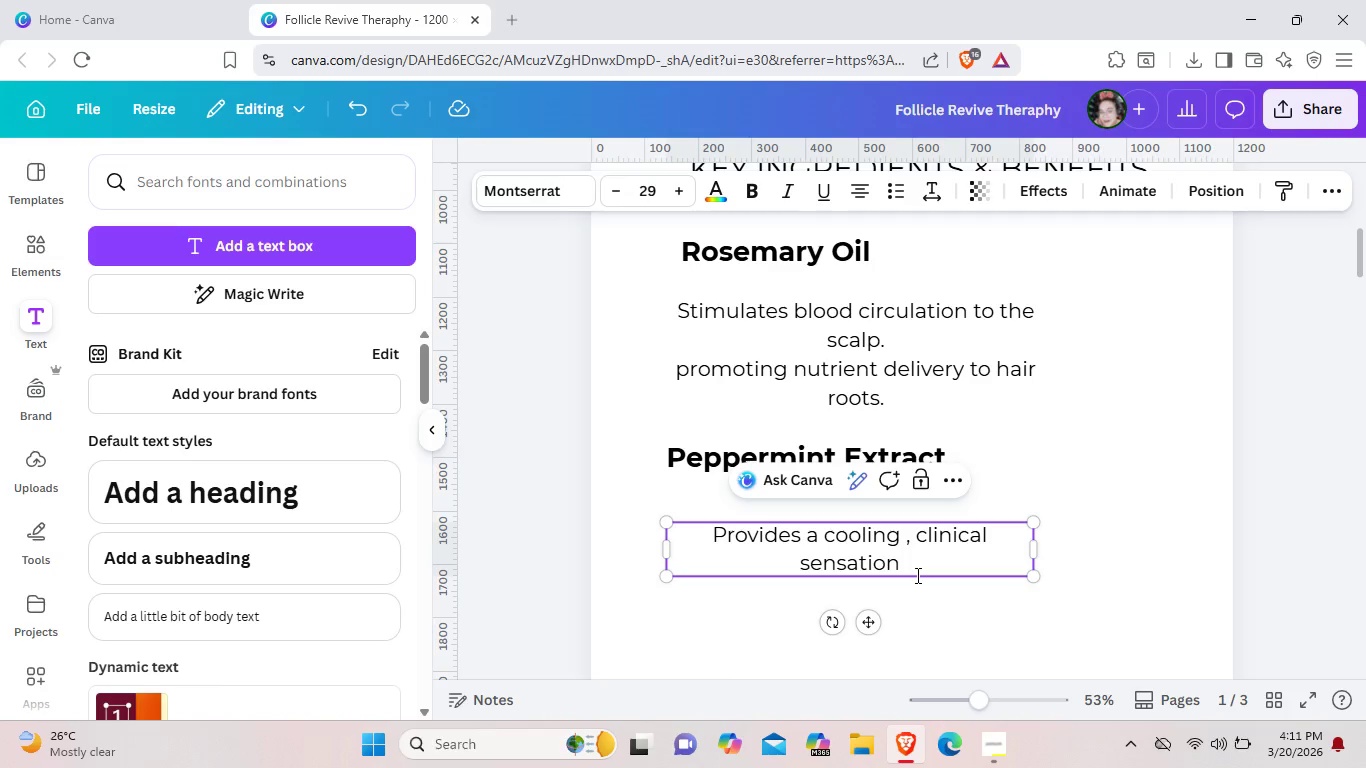 
left_click_drag(start_coordinate=[923, 577], to_coordinate=[926, 568])
 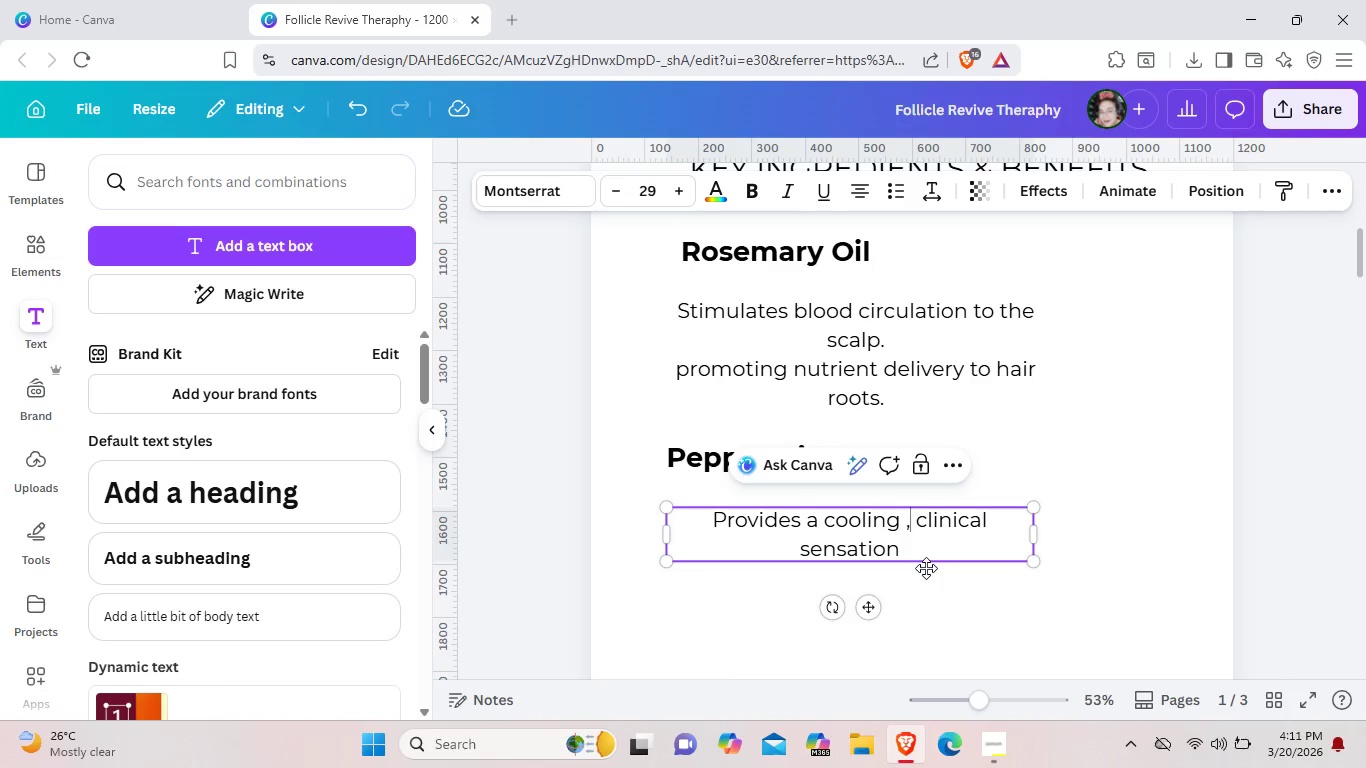 
left_click_drag(start_coordinate=[926, 568], to_coordinate=[923, 550])
 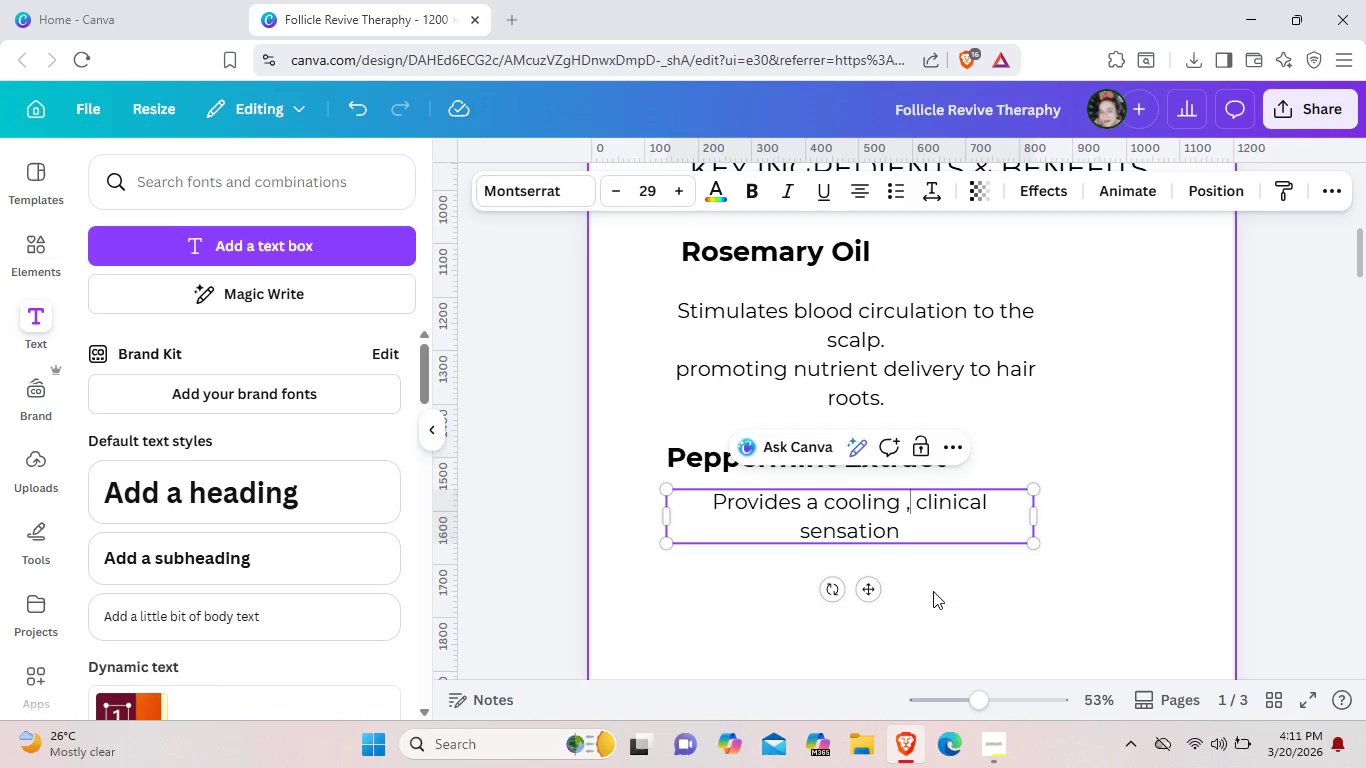 
left_click([933, 591])
 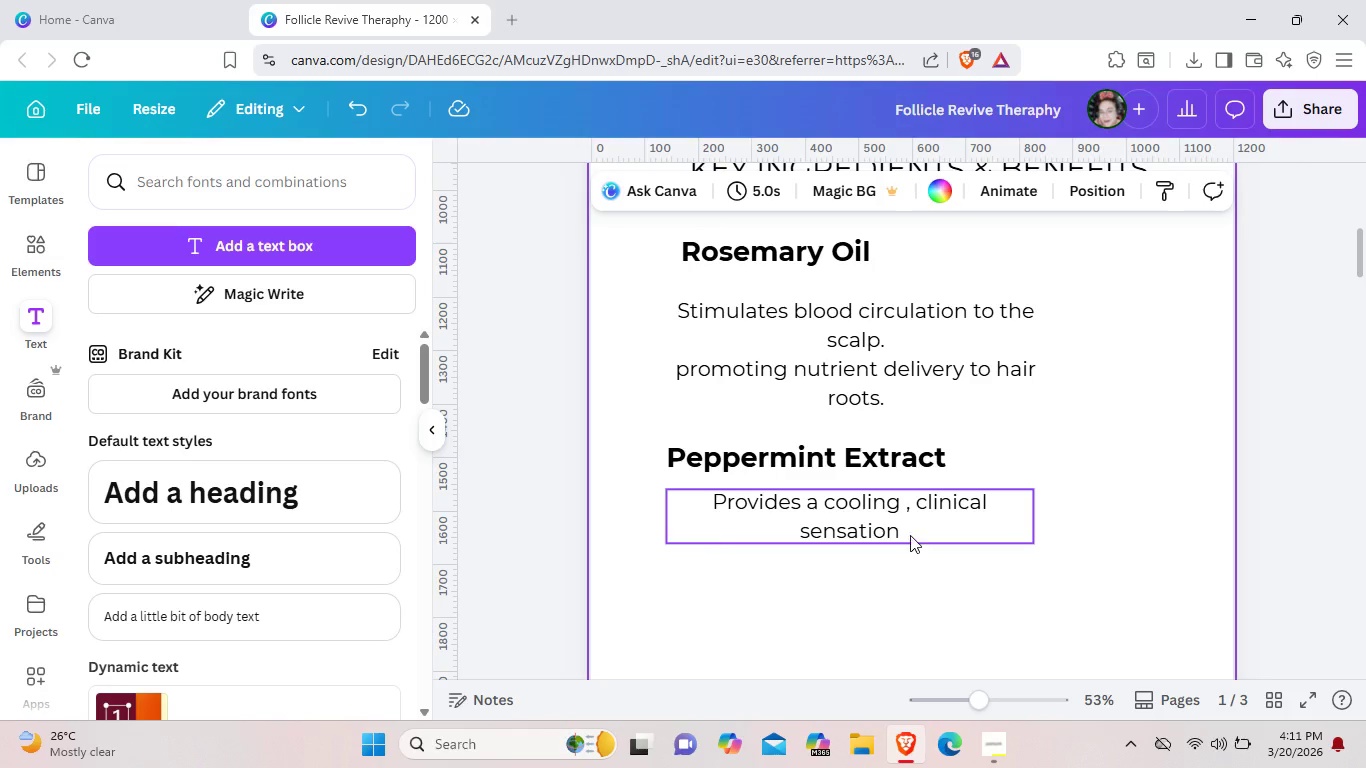 
double_click([910, 535])
 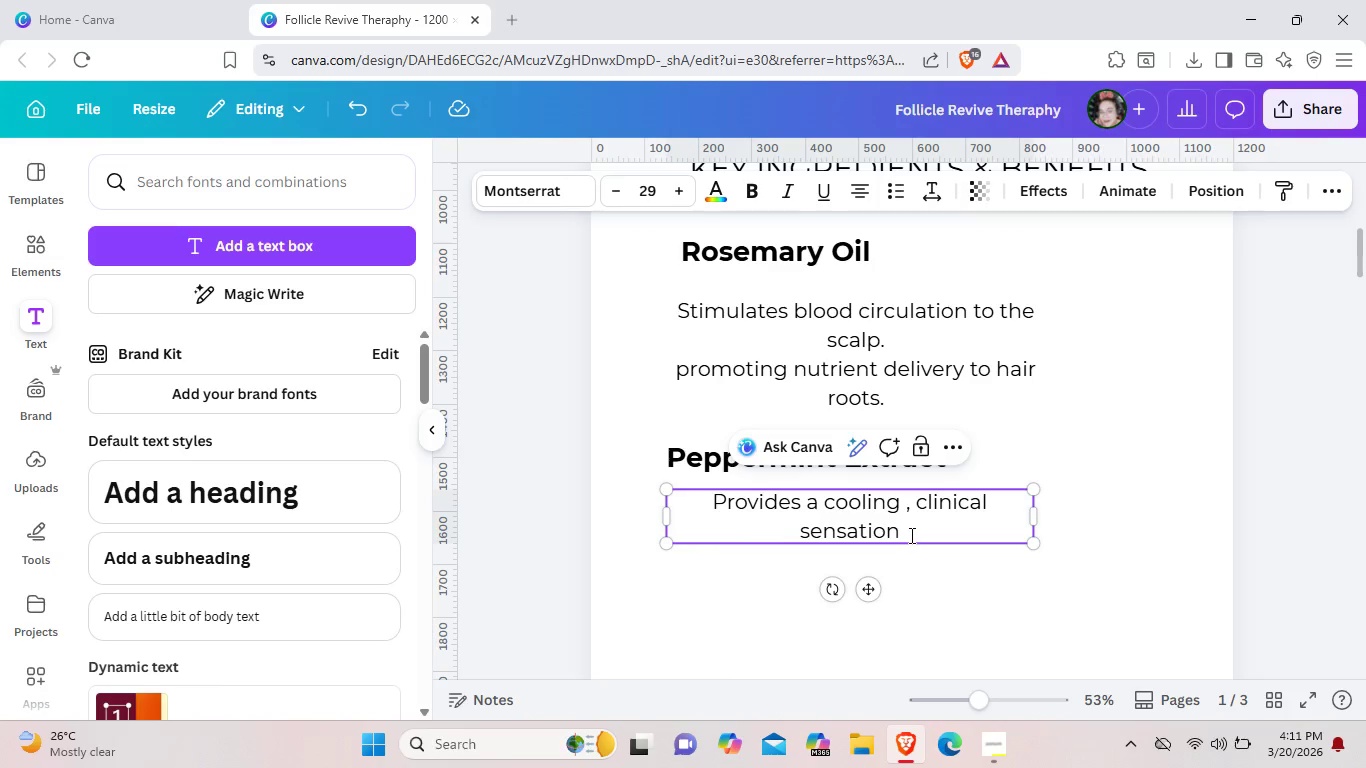 
type( whul)
key(Backspace)
type(ile)
key(Backspace)
key(Backspace)
key(Backspace)
key(Backspace)
type(ile en)
 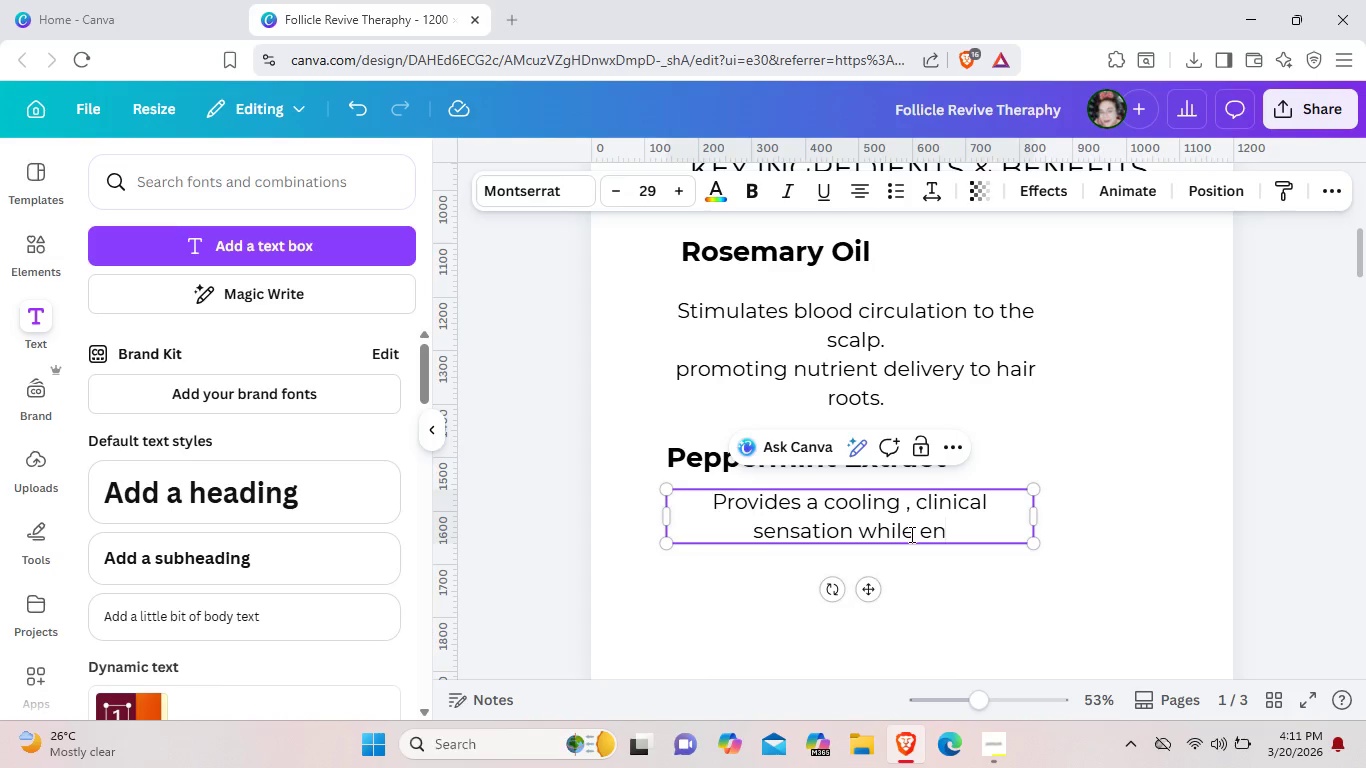 
type(hsn)
key(Backspace)
key(Backspace)
type(ancing)
 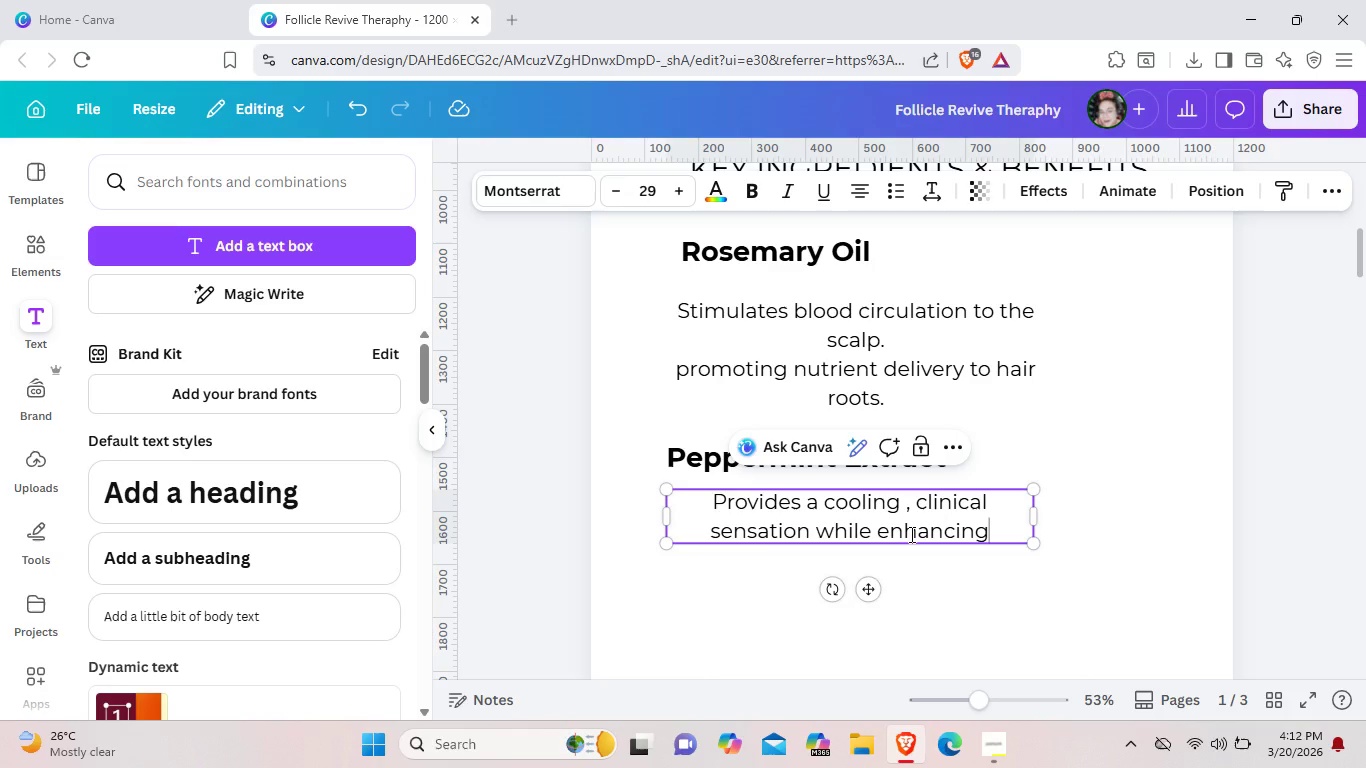 
wait(5.64)
 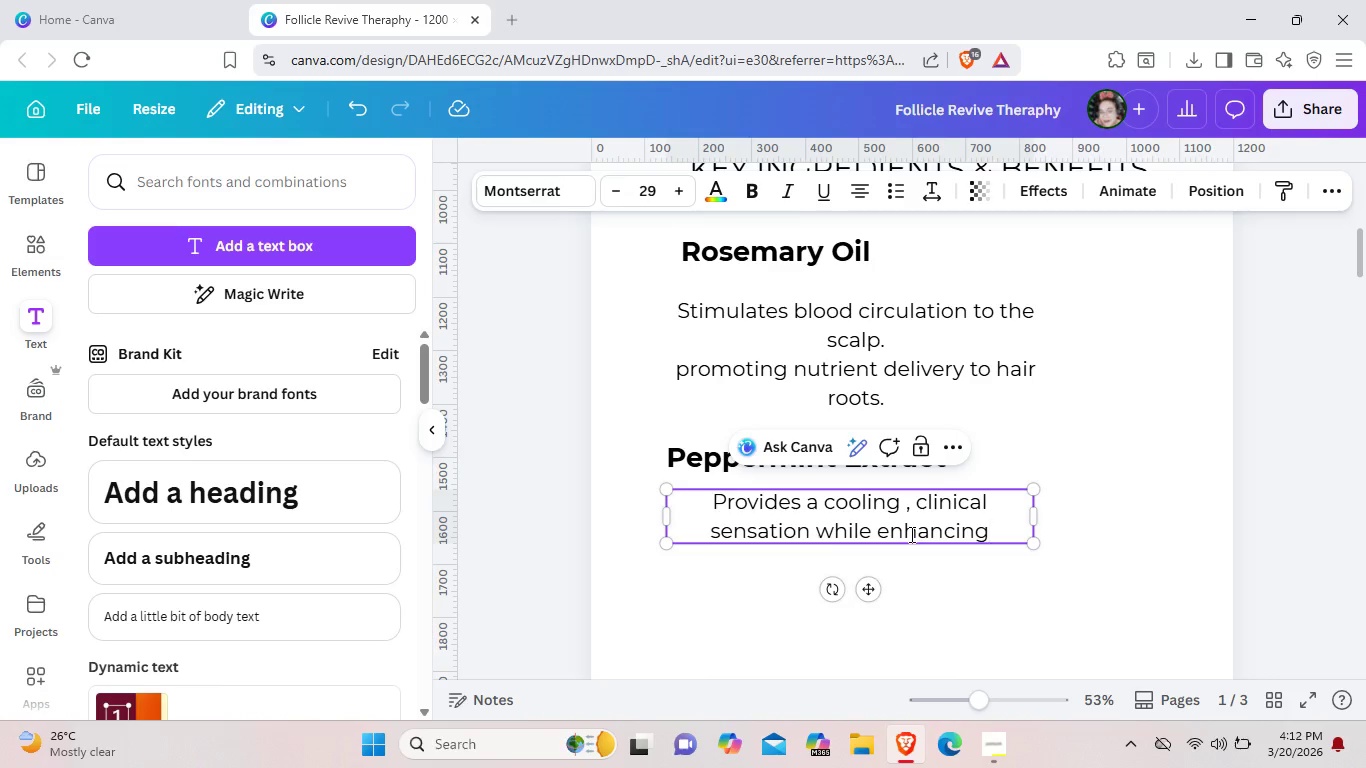 
type( scalp sensity)
 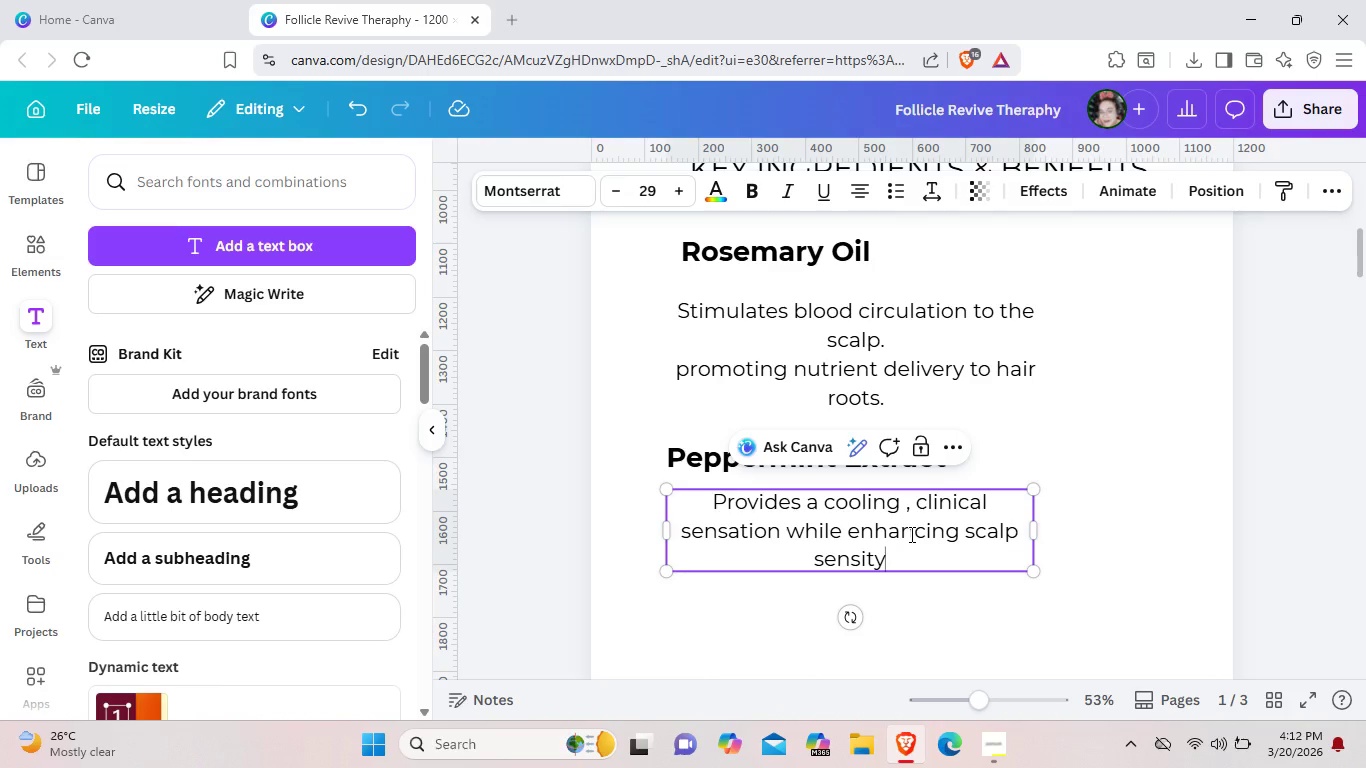 
type( and alertness)
 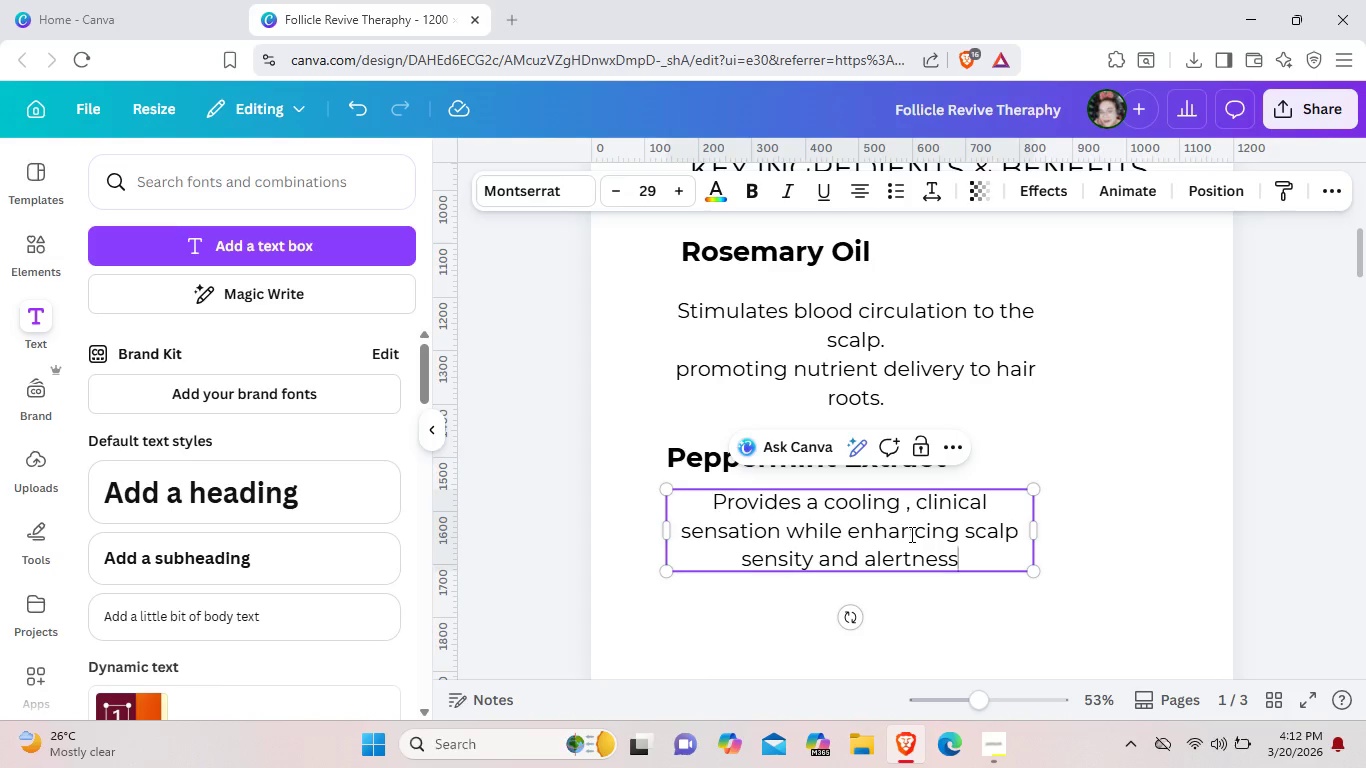 
key(Period)
 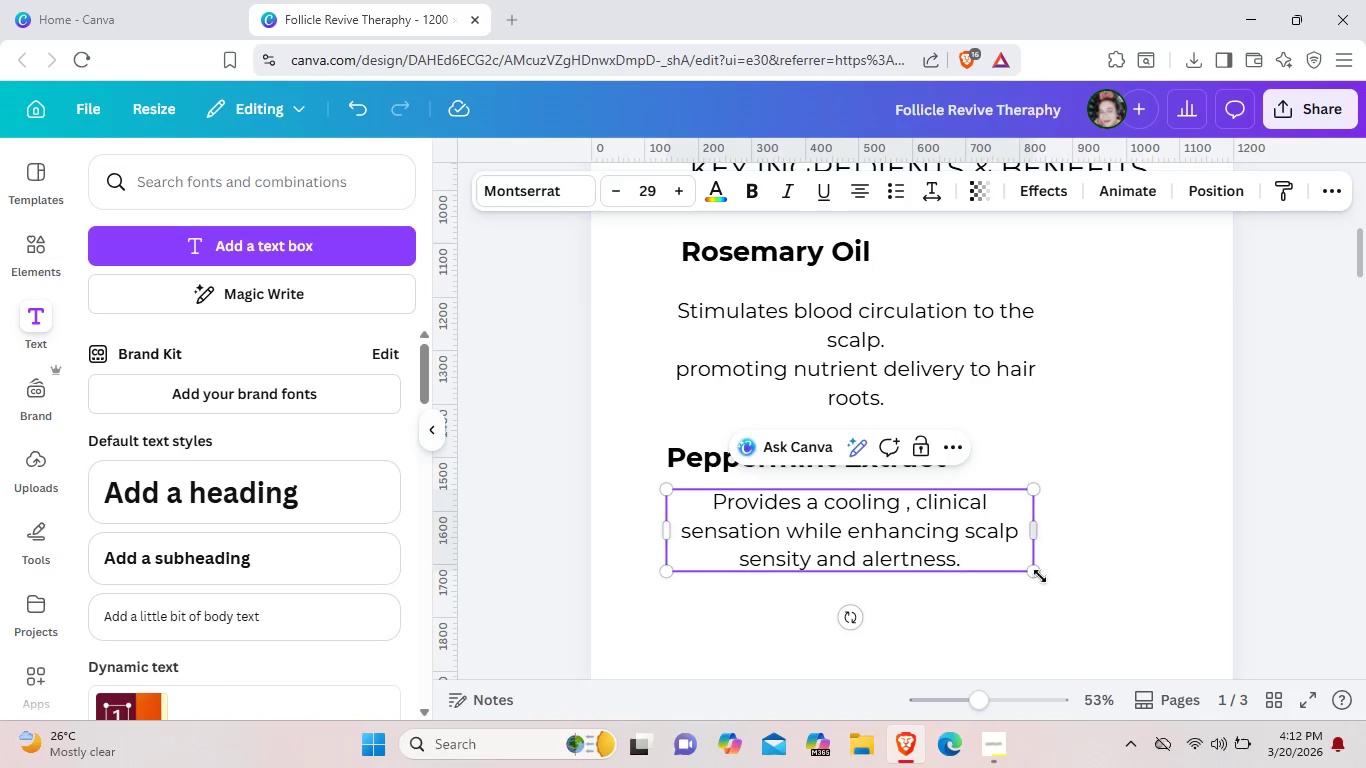 
left_click_drag(start_coordinate=[1038, 578], to_coordinate=[1114, 646])
 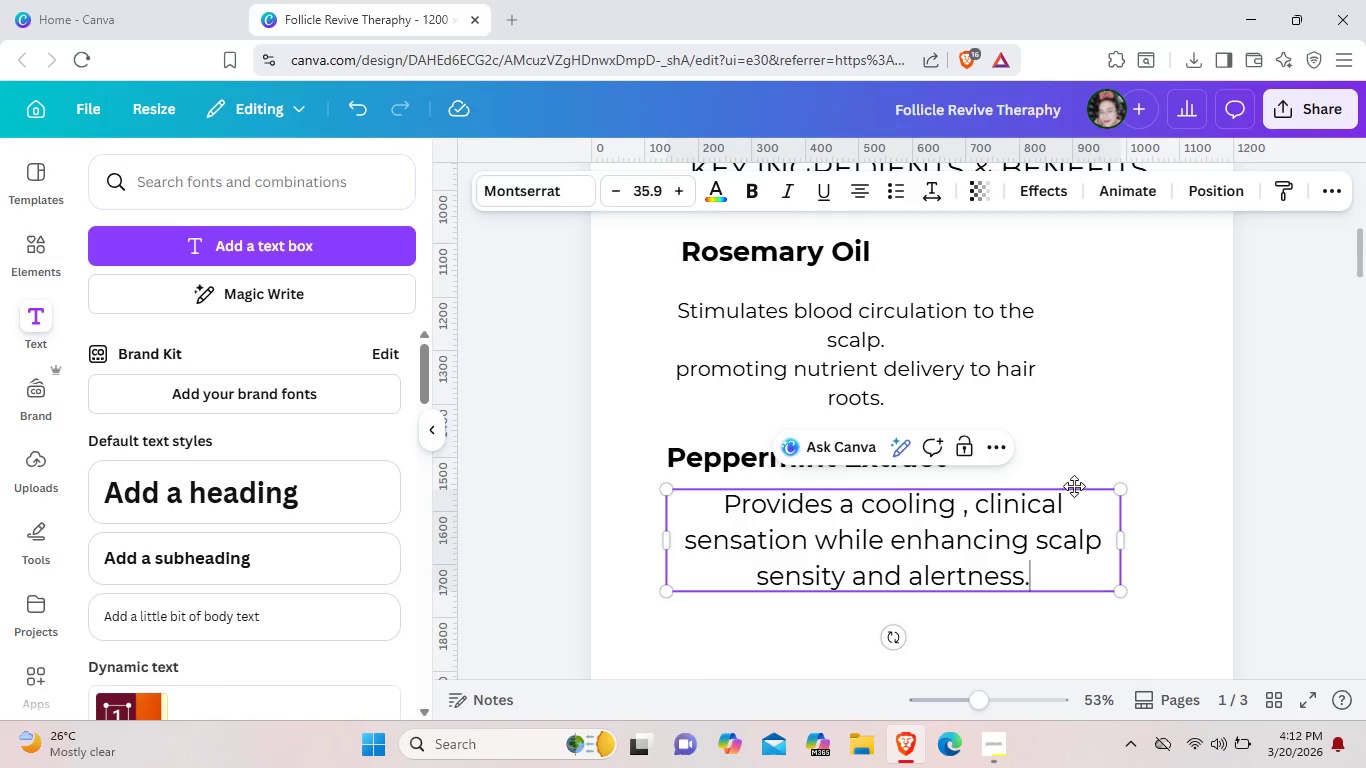 
left_click_drag(start_coordinate=[1076, 487], to_coordinate=[1072, 502])
 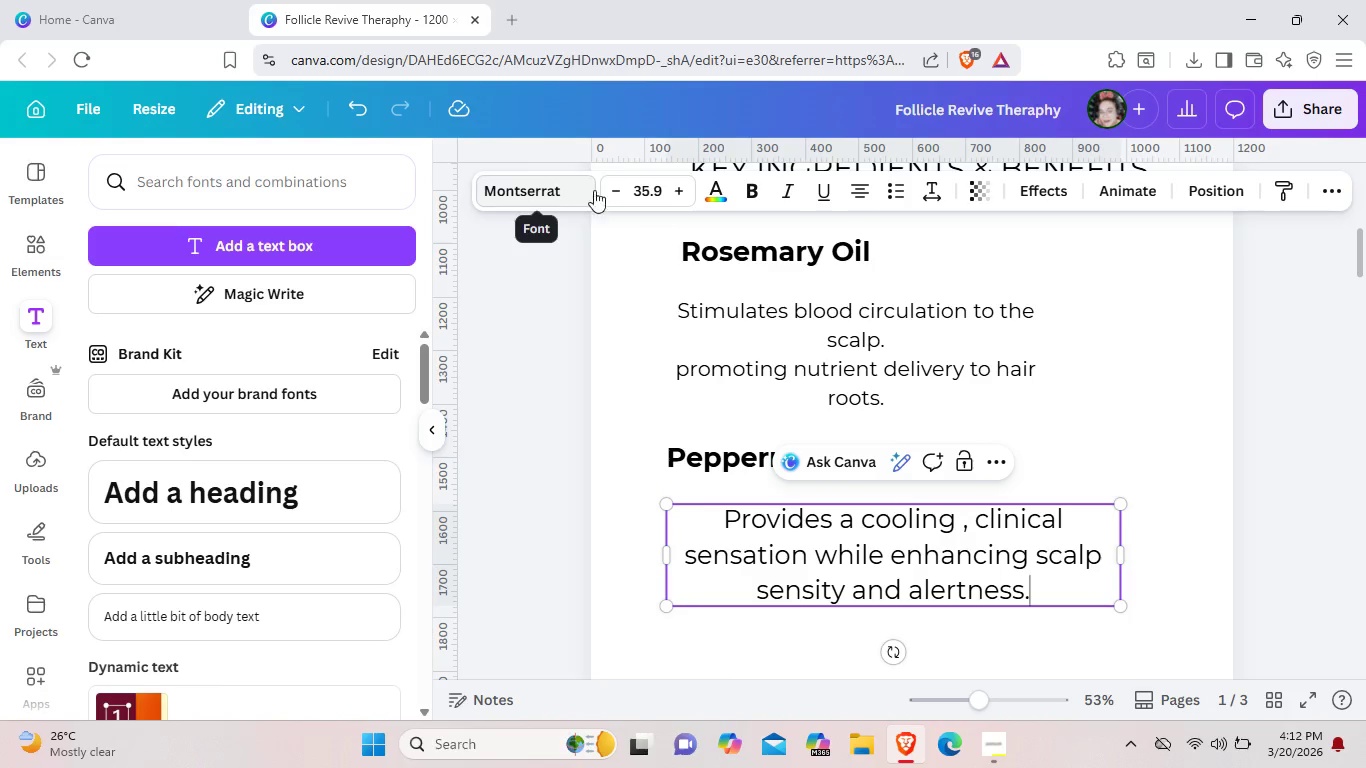 
left_click([597, 191])
 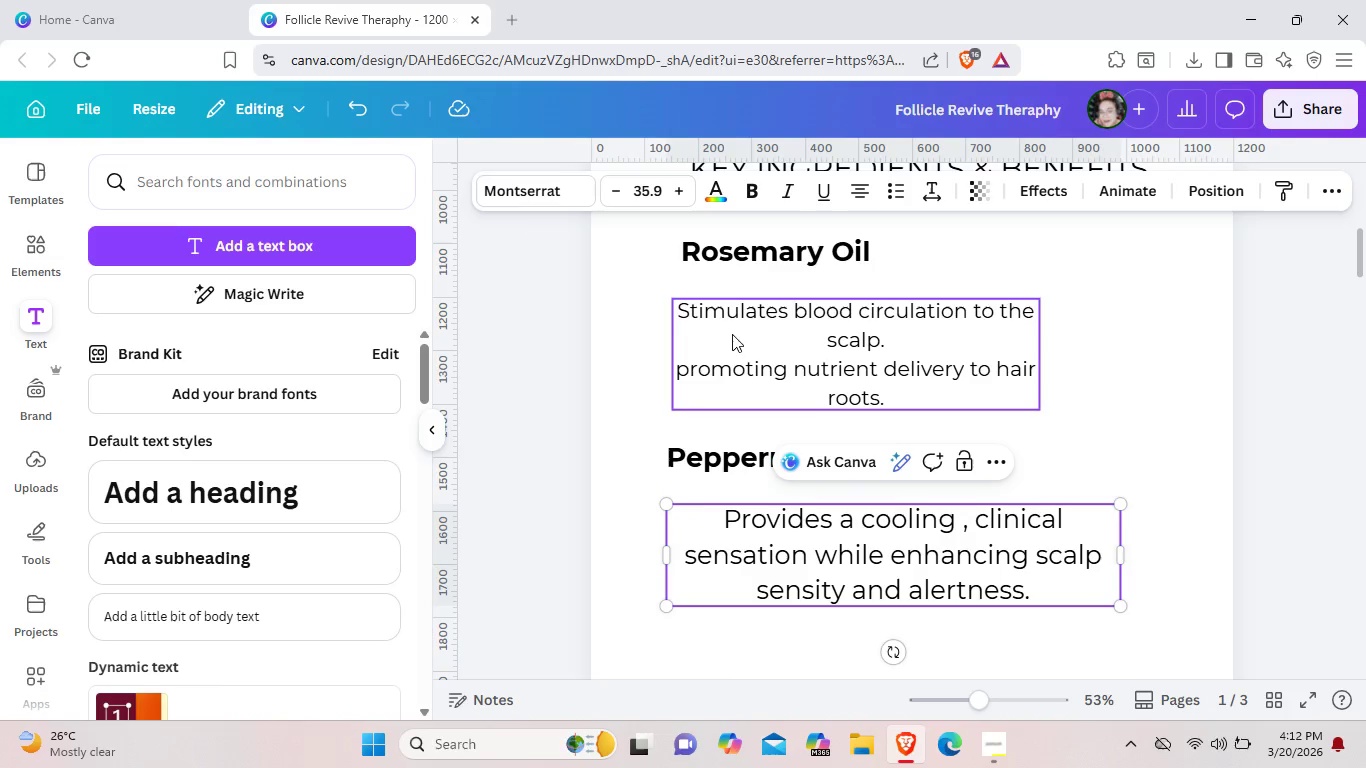 
left_click([732, 334])
 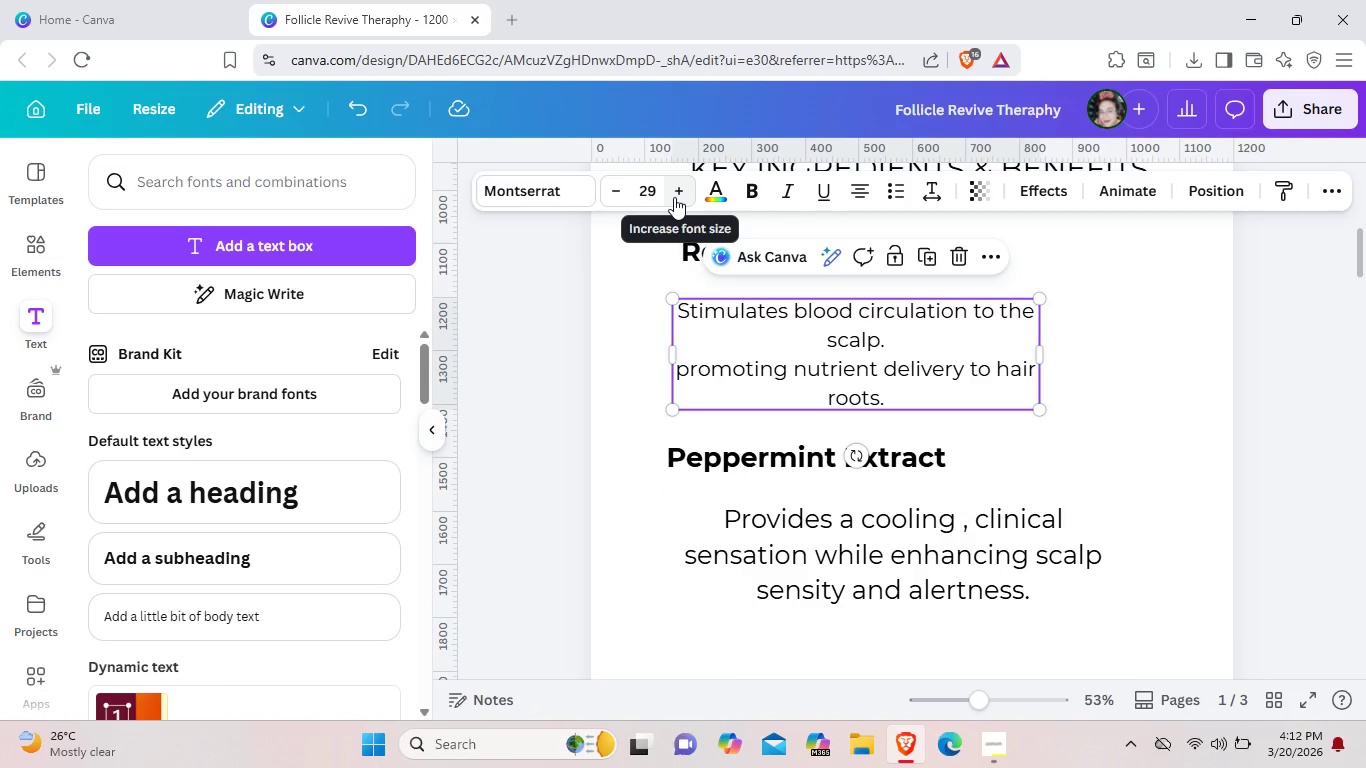 
left_click([674, 197])
 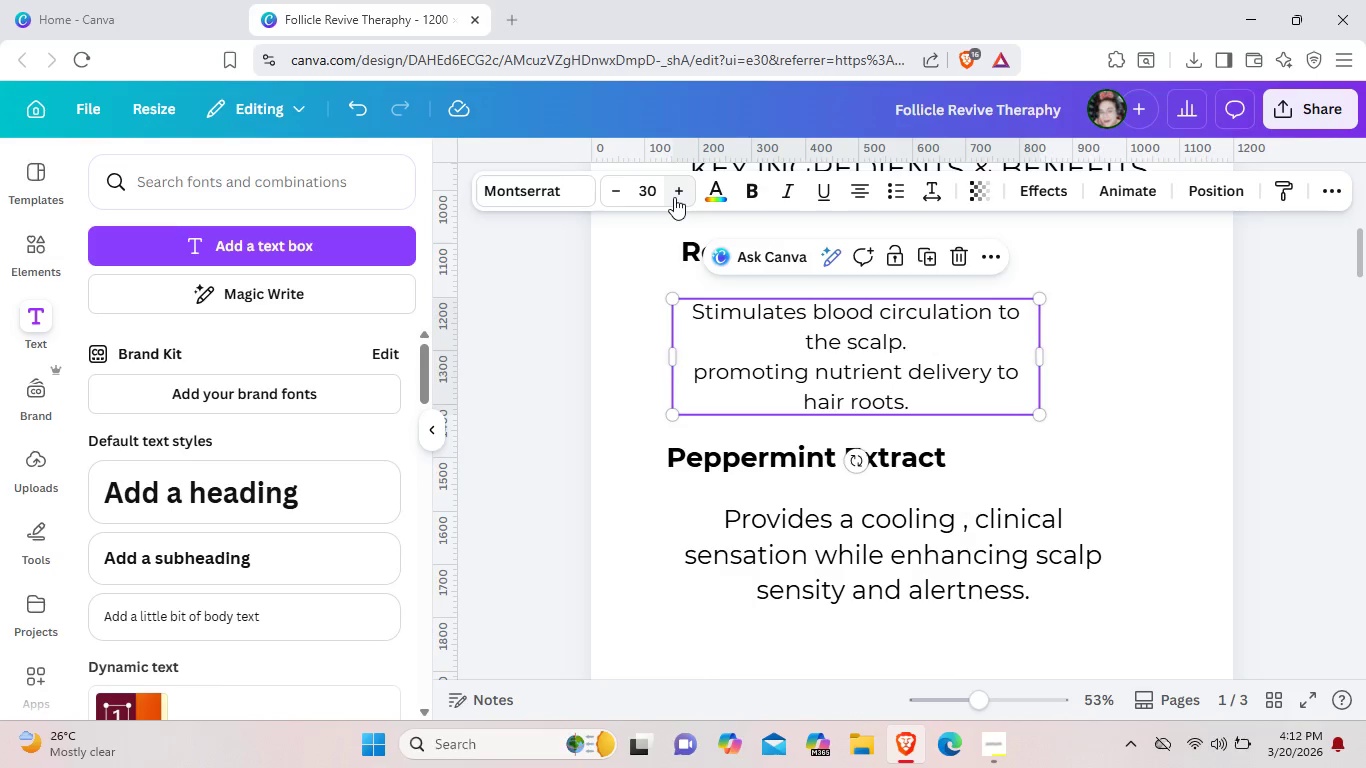 
left_click([674, 197])
 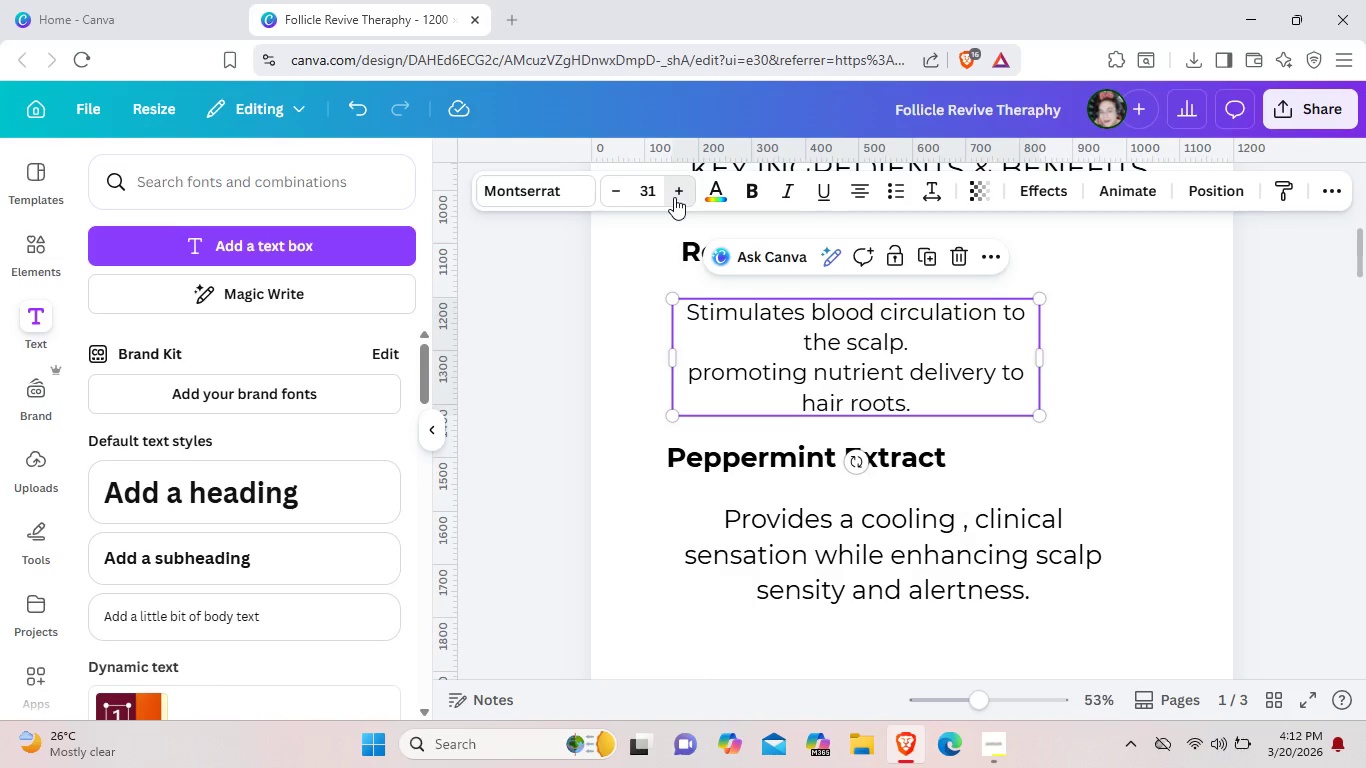 
double_click([674, 197])
 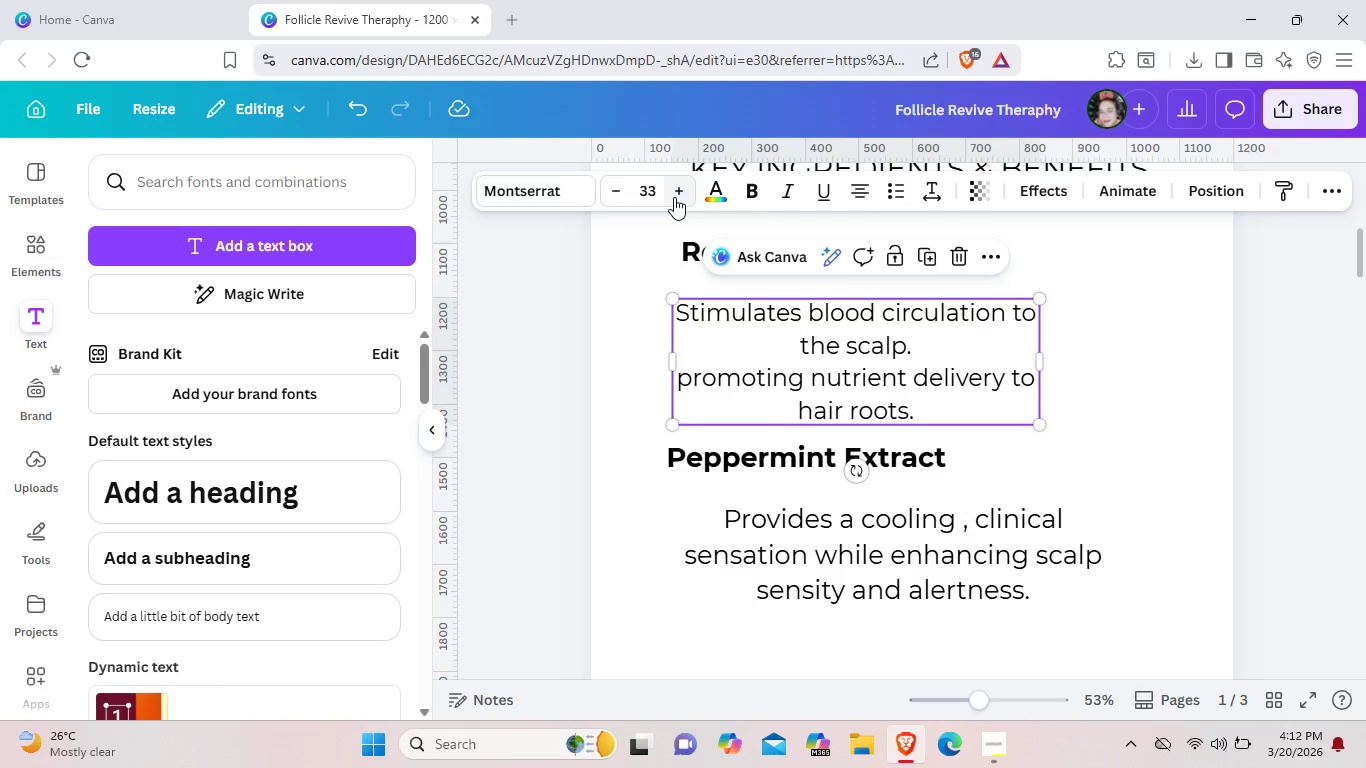 
left_click([674, 197])
 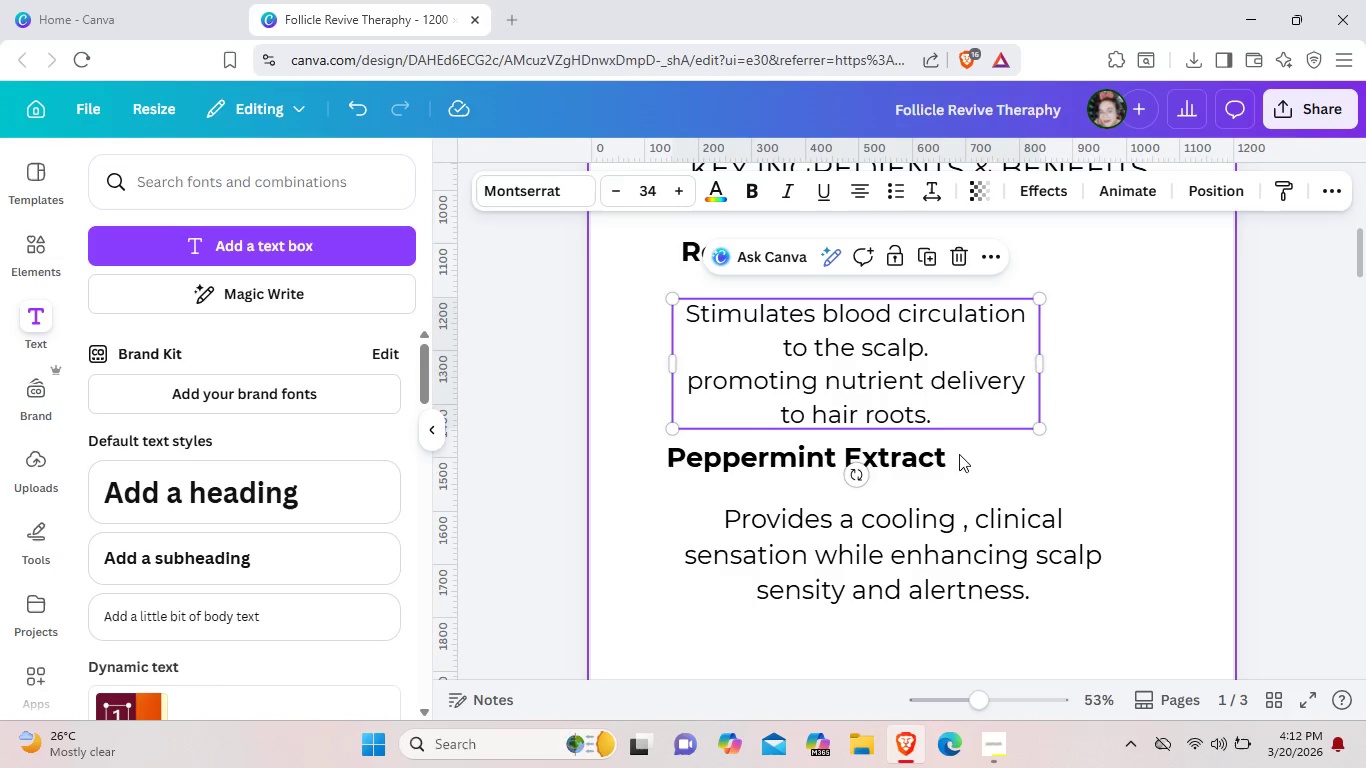 
left_click([951, 538])
 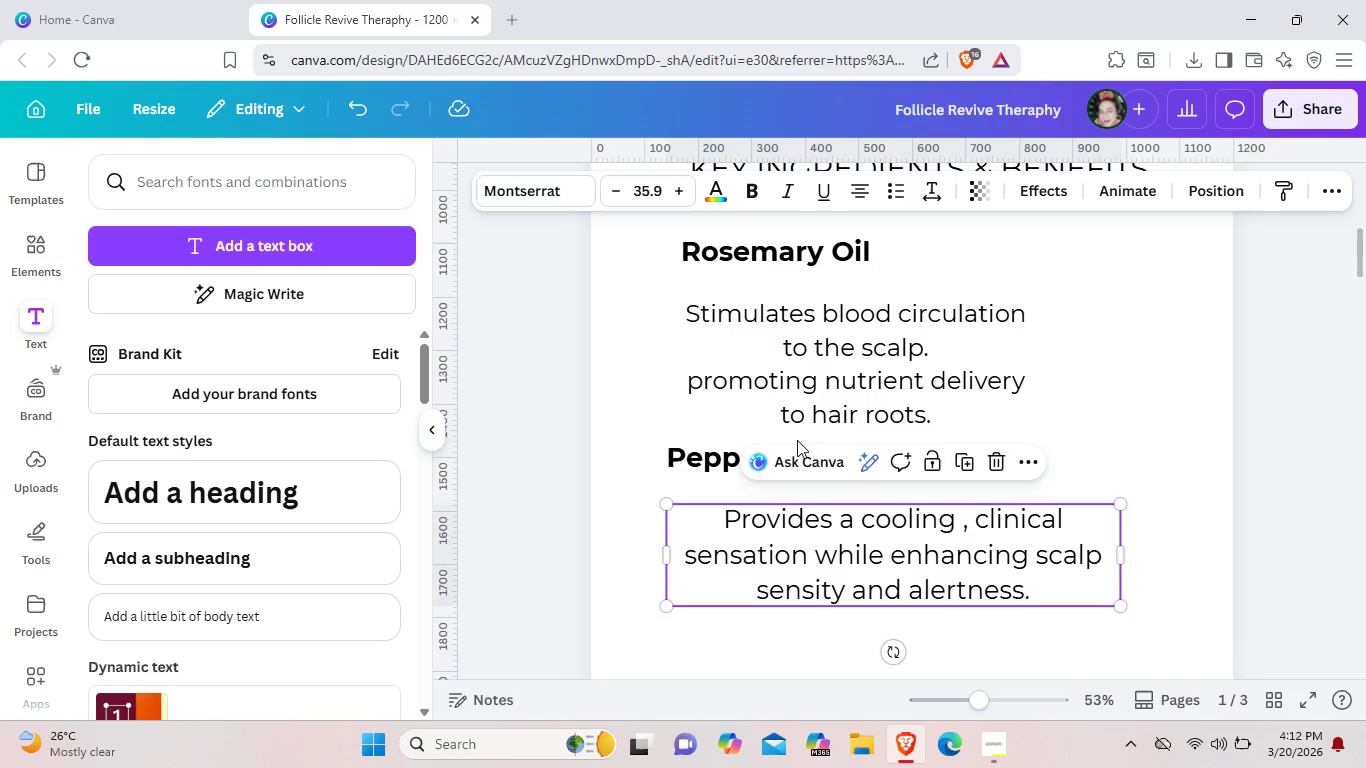 
wait(8.59)
 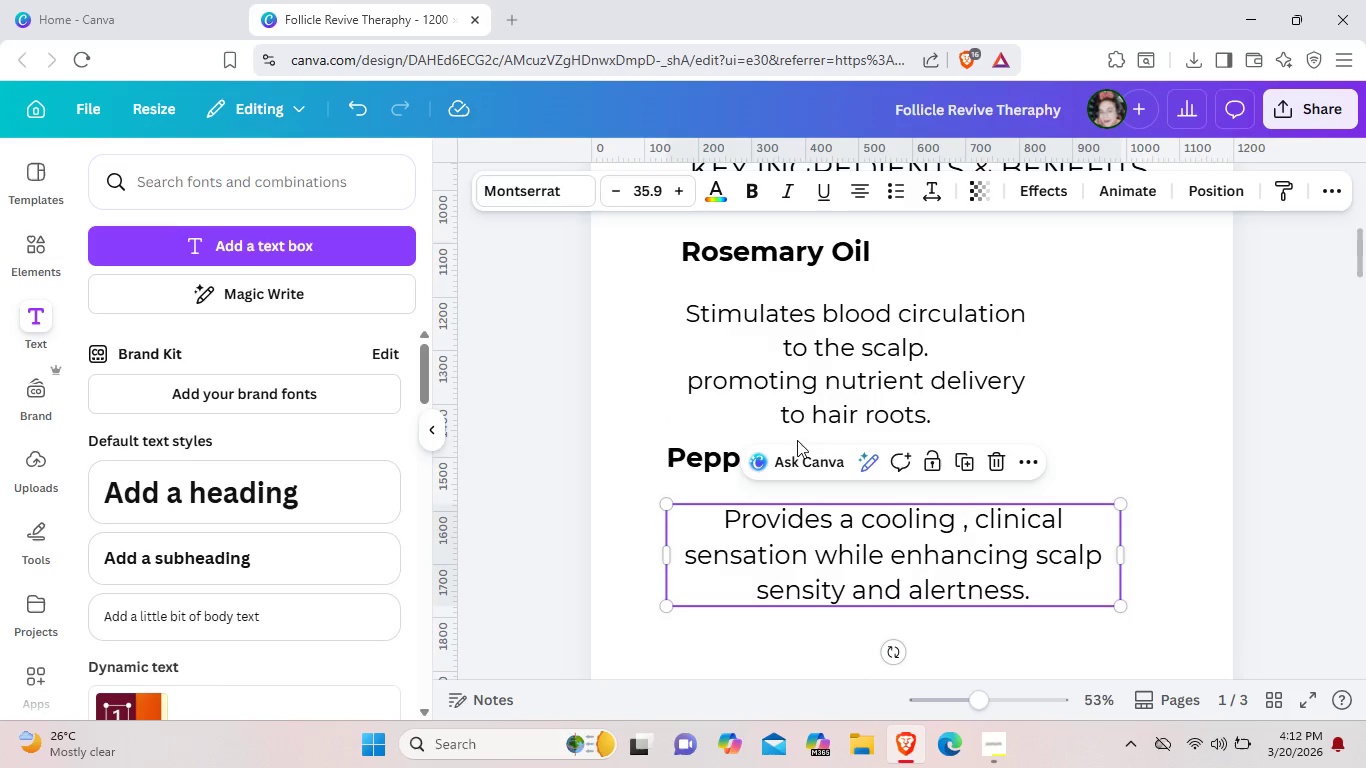 
double_click([853, 187])
 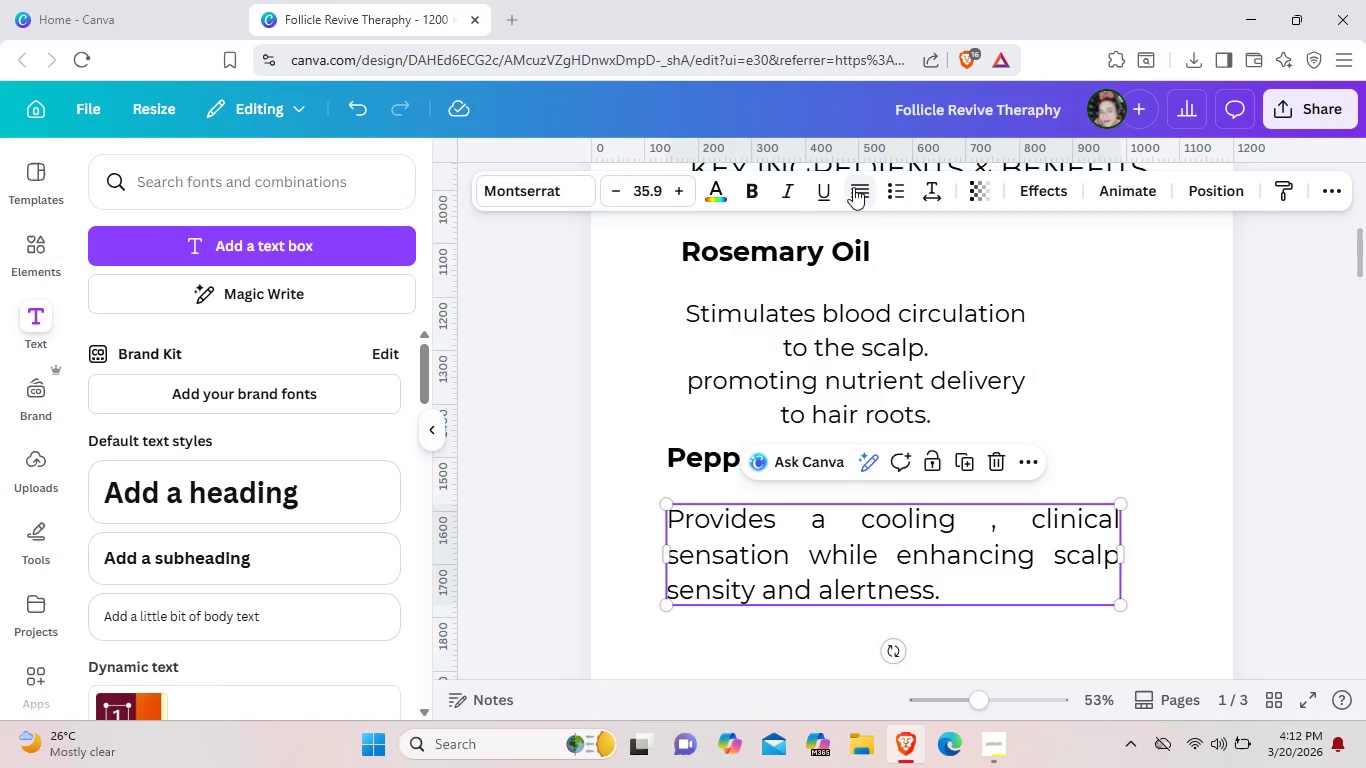 
left_click([853, 187])
 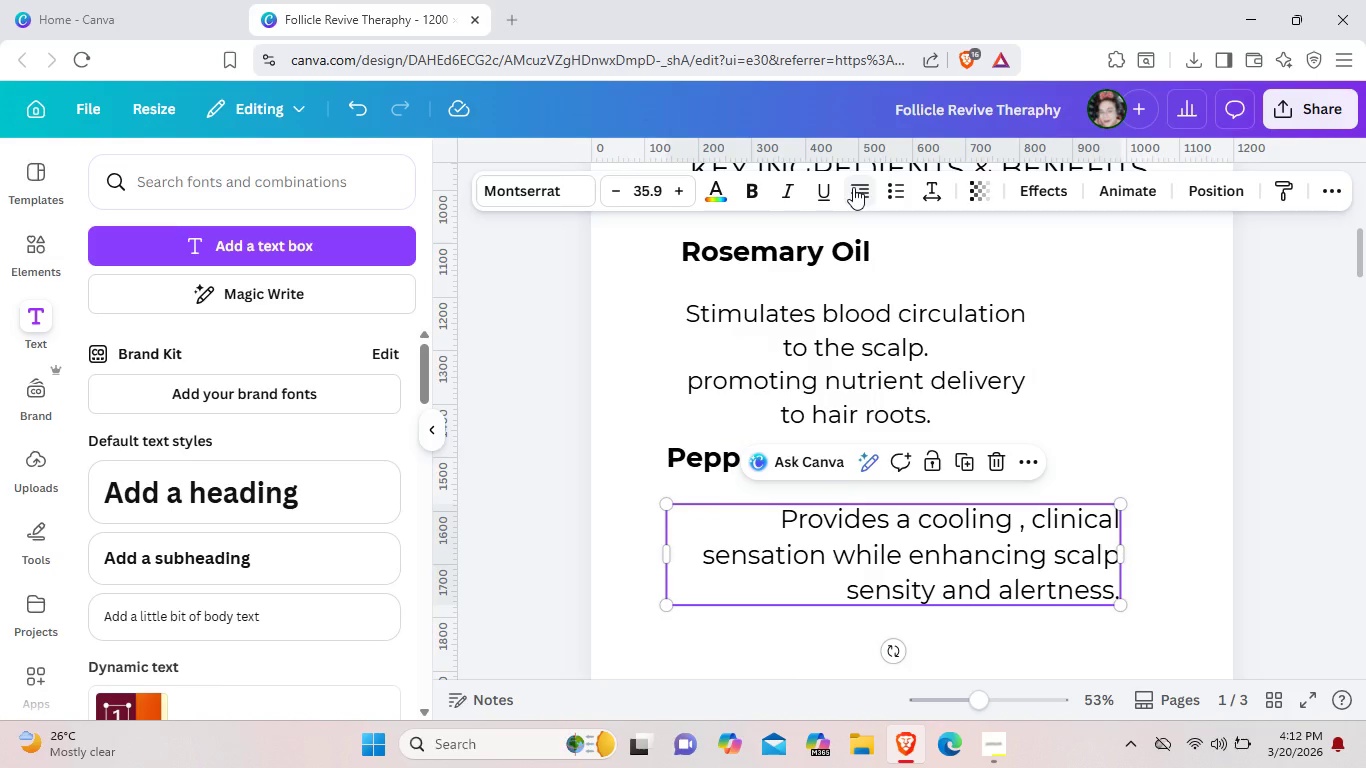 
left_click([853, 187])
 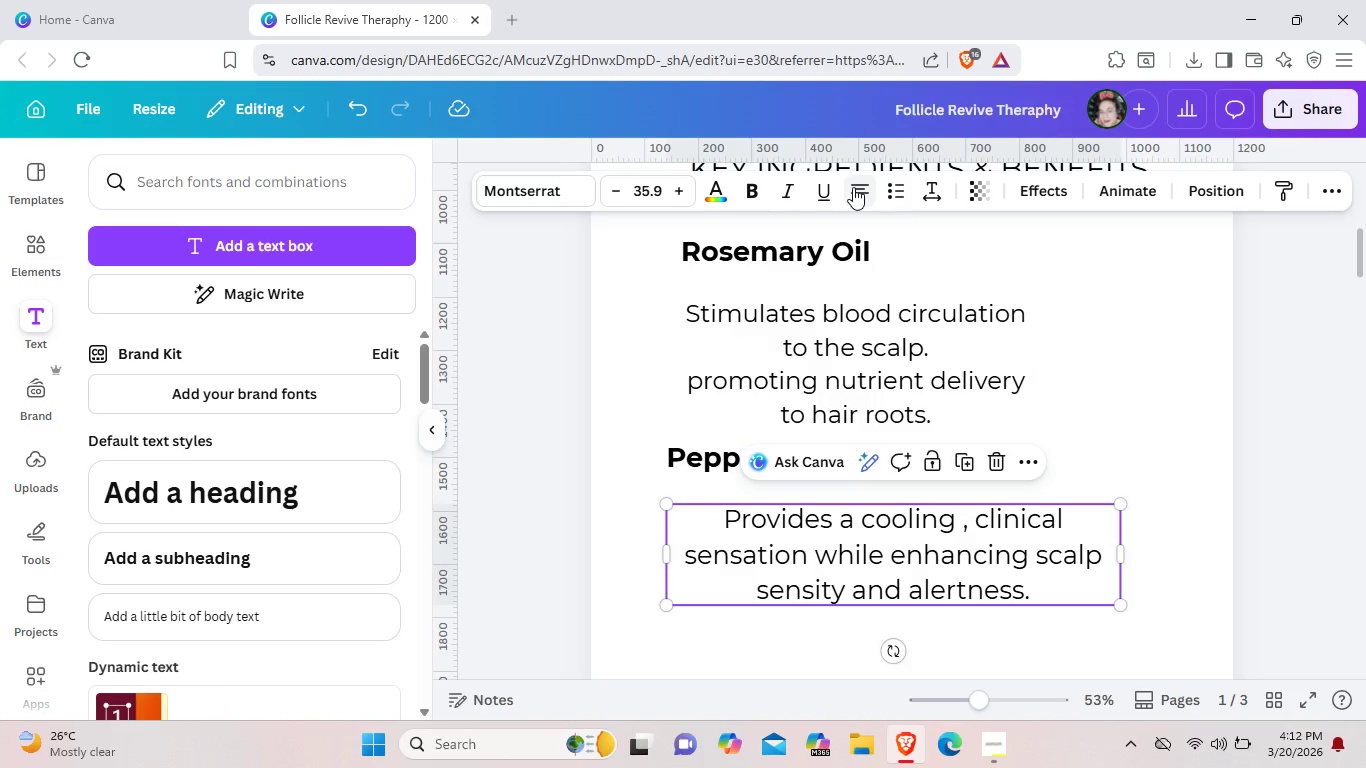 
left_click([853, 187])
 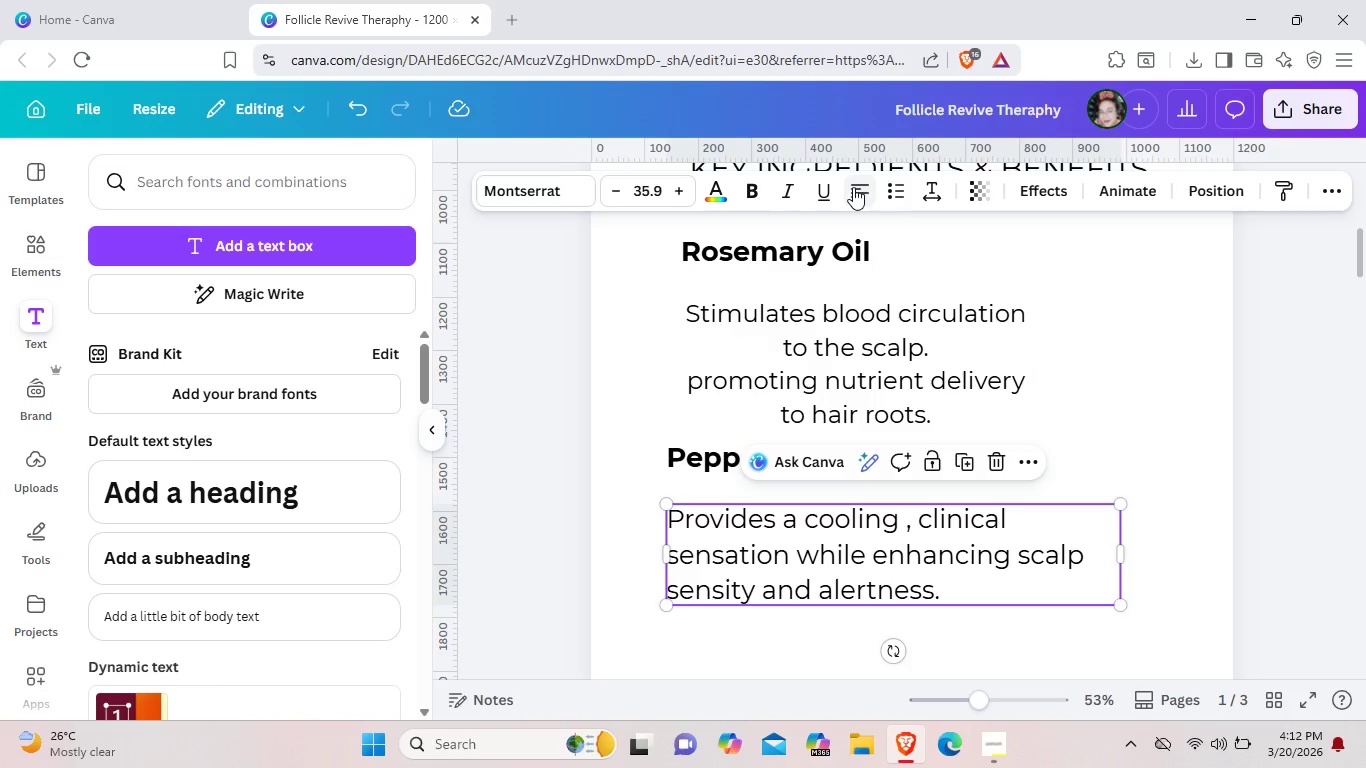 
left_click([853, 187])
 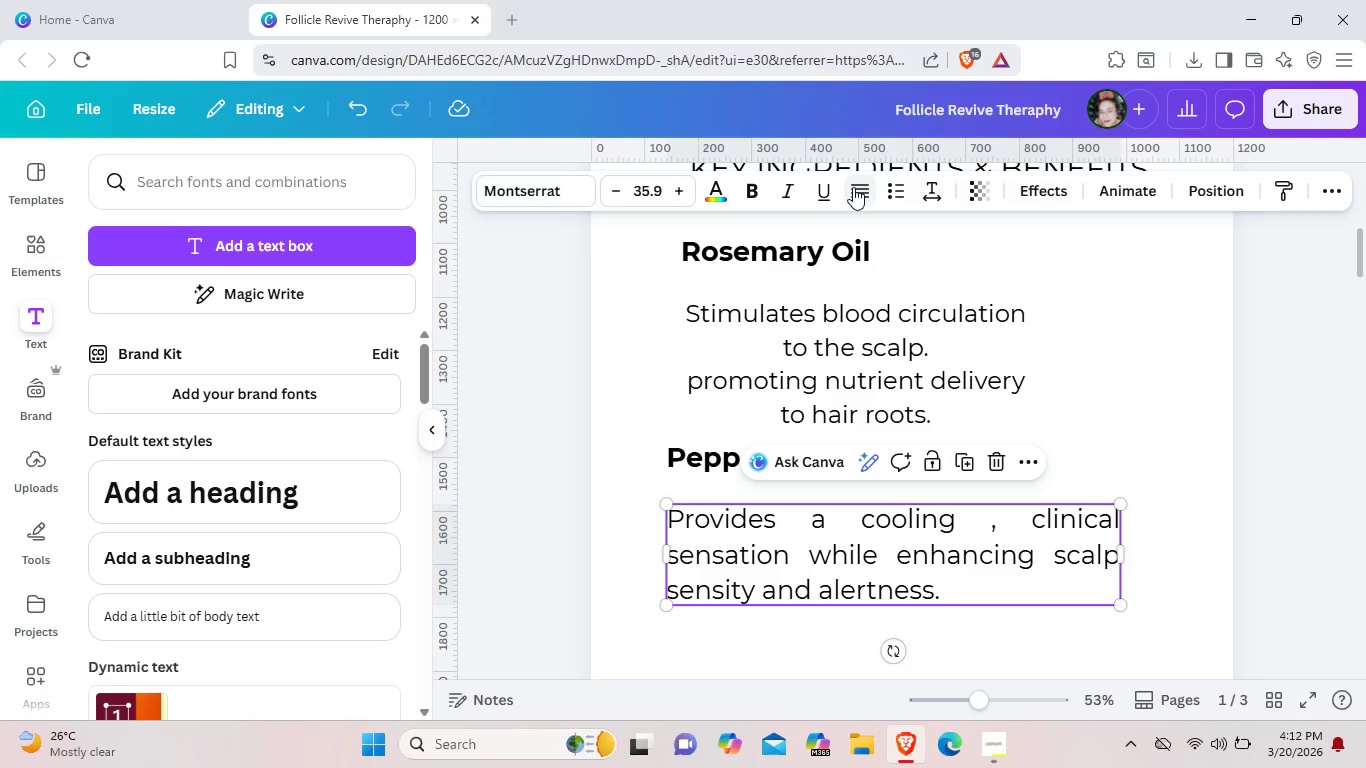 
left_click([853, 187])
 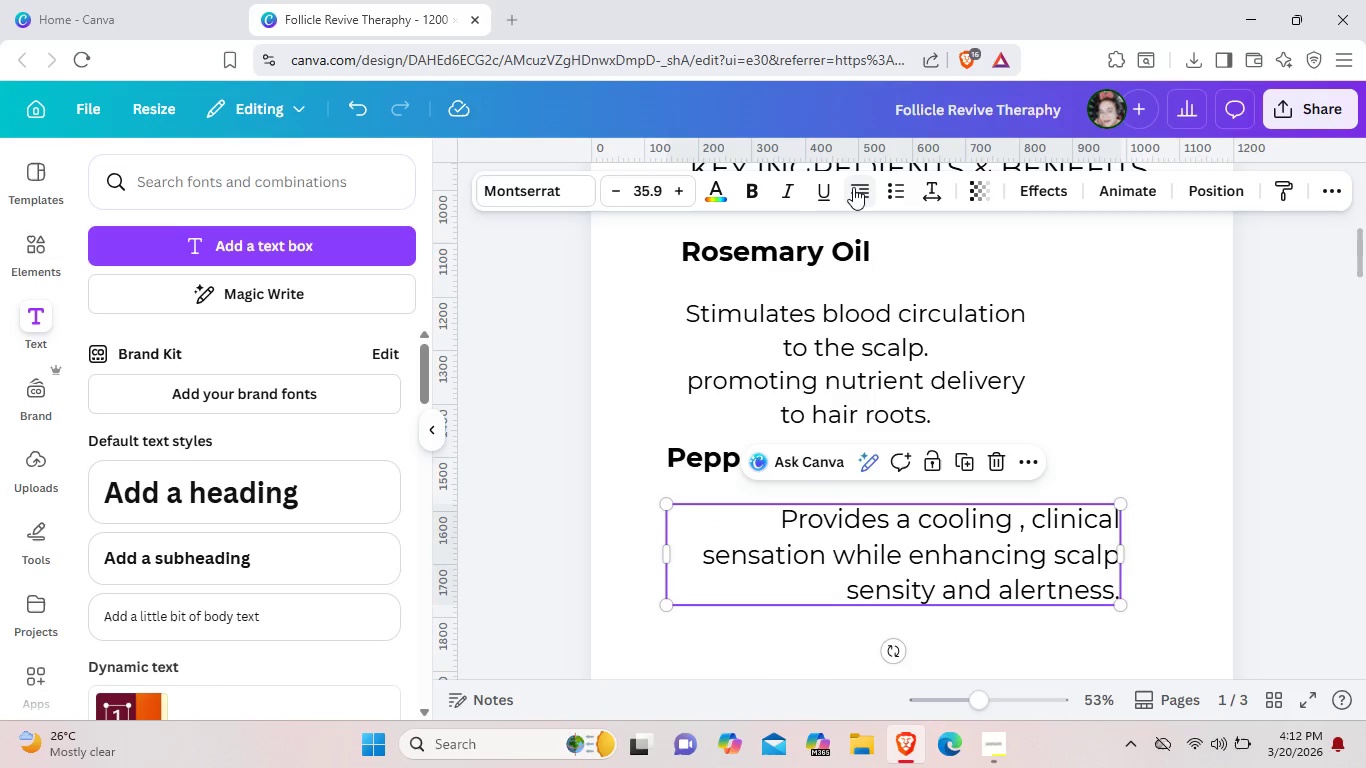 
left_click([853, 187])
 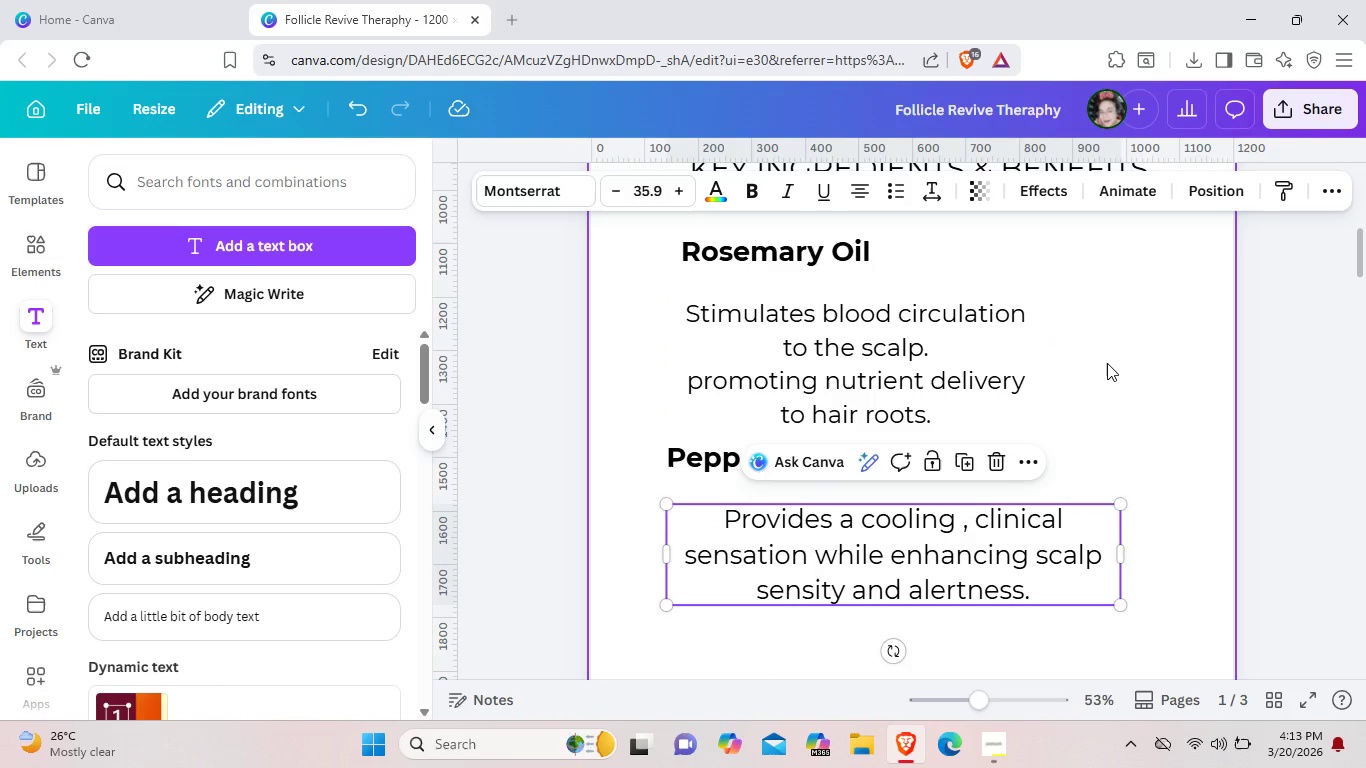 
left_click([1107, 363])
 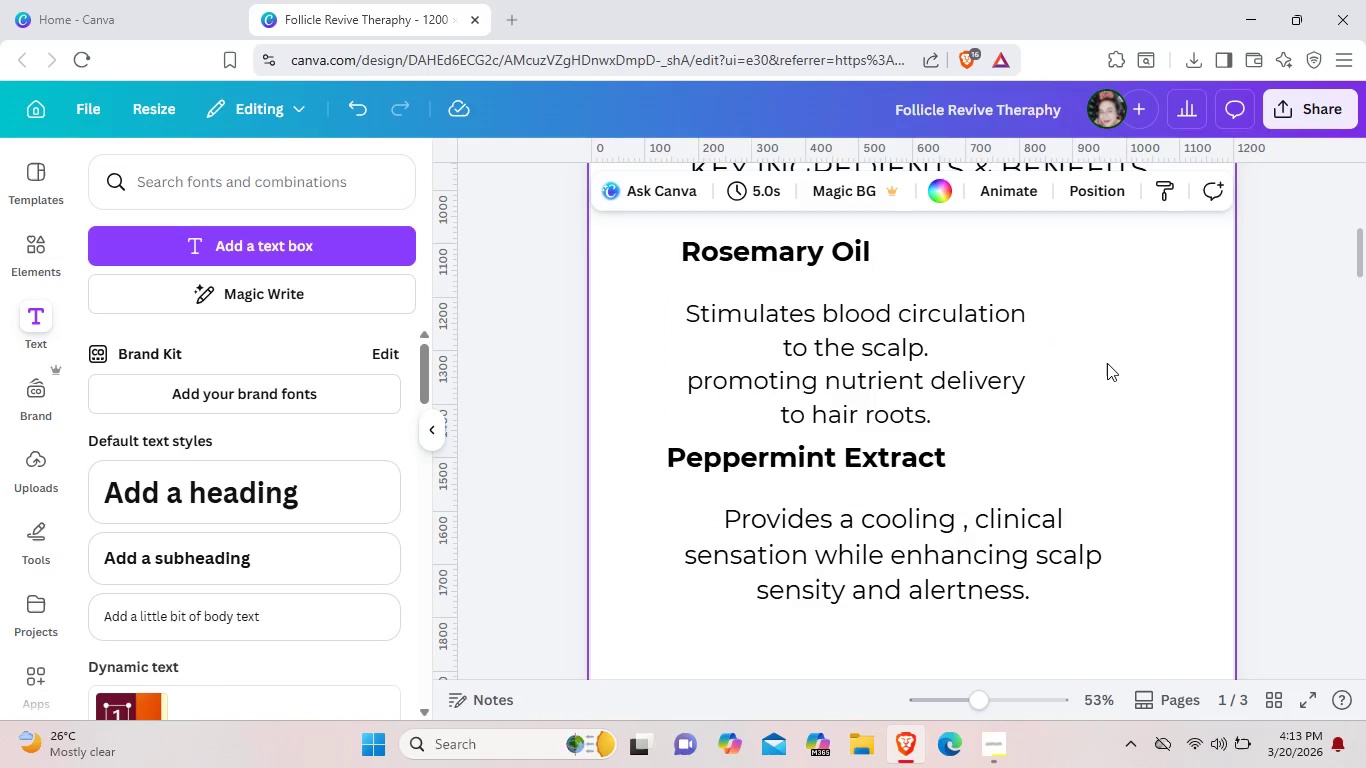 
wait(7.16)
 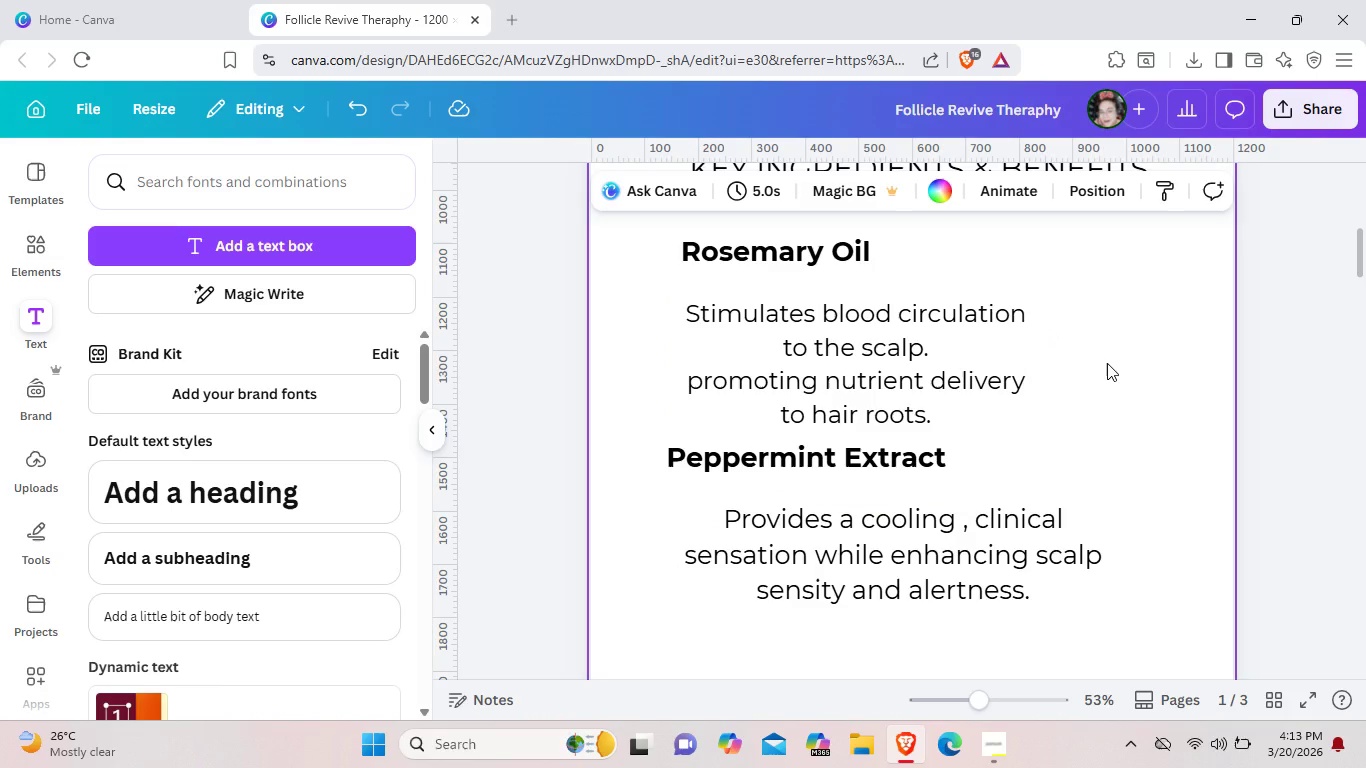 
left_click_drag(start_coordinate=[964, 575], to_coordinate=[955, 578])
 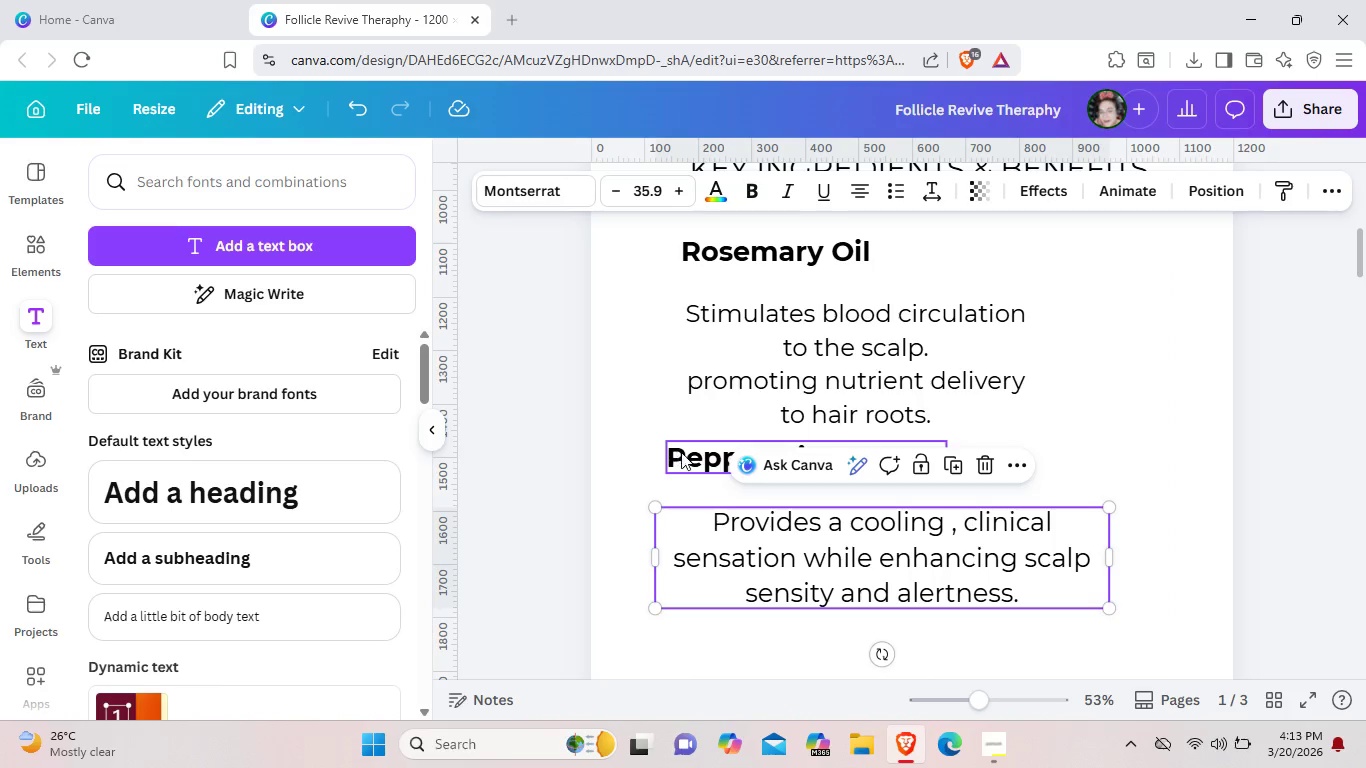 
left_click([728, 468])
 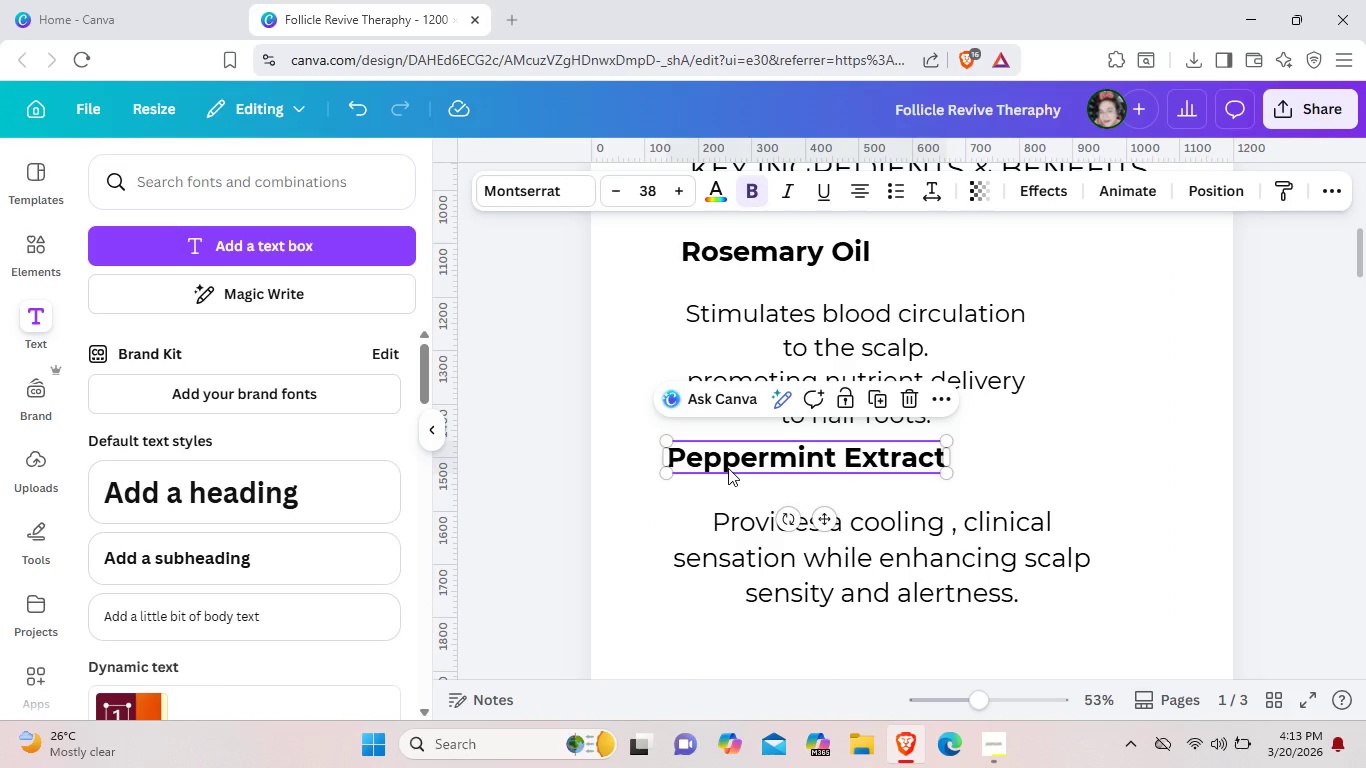 
left_click_drag(start_coordinate=[728, 468], to_coordinate=[727, 476])
 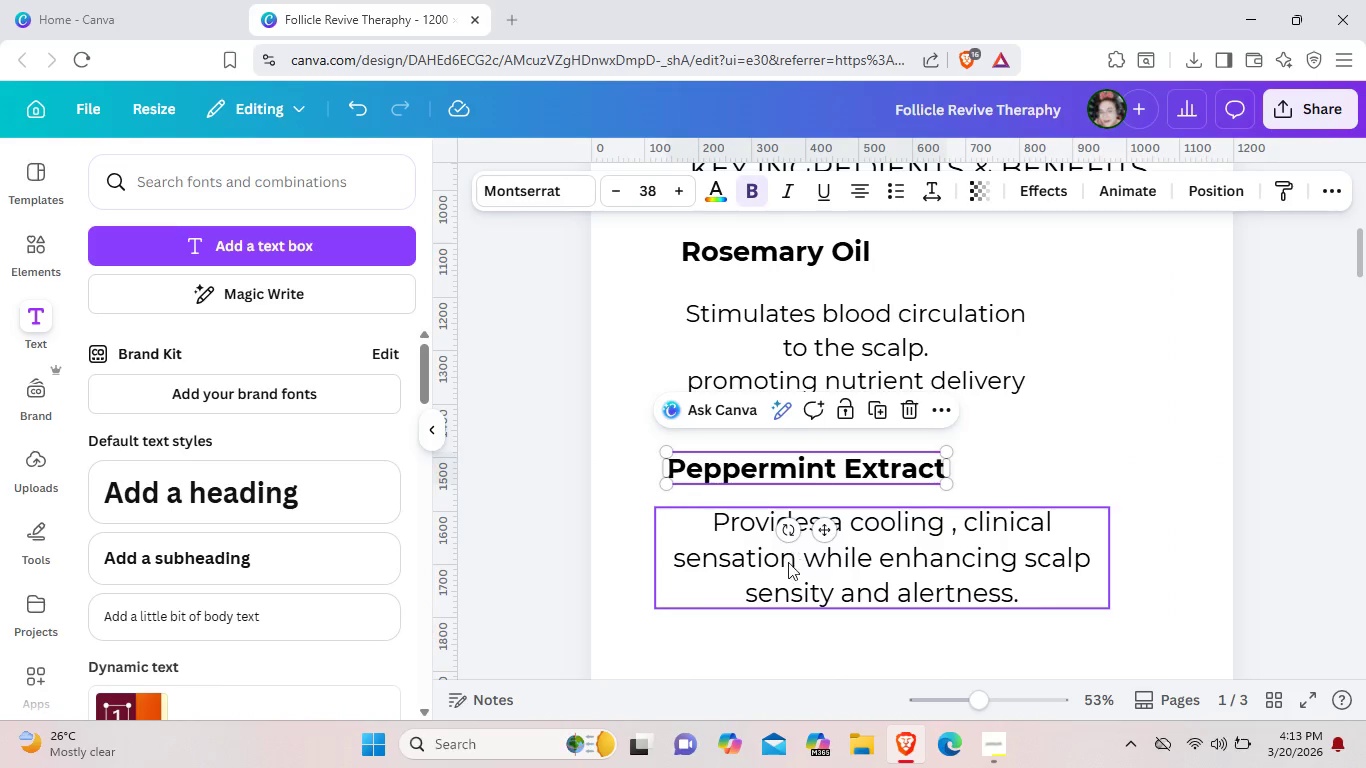 
left_click_drag(start_coordinate=[791, 550], to_coordinate=[787, 575])
 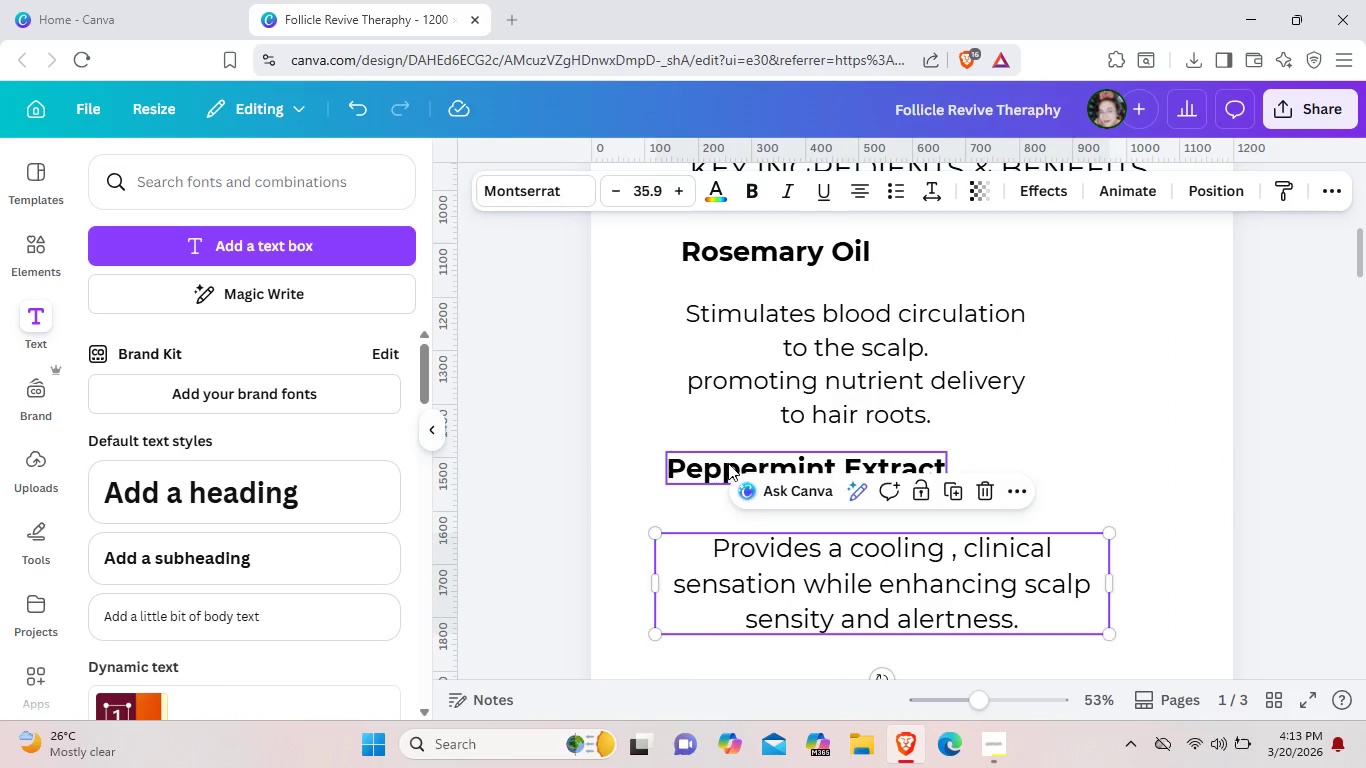 
left_click_drag(start_coordinate=[728, 463], to_coordinate=[727, 472])
 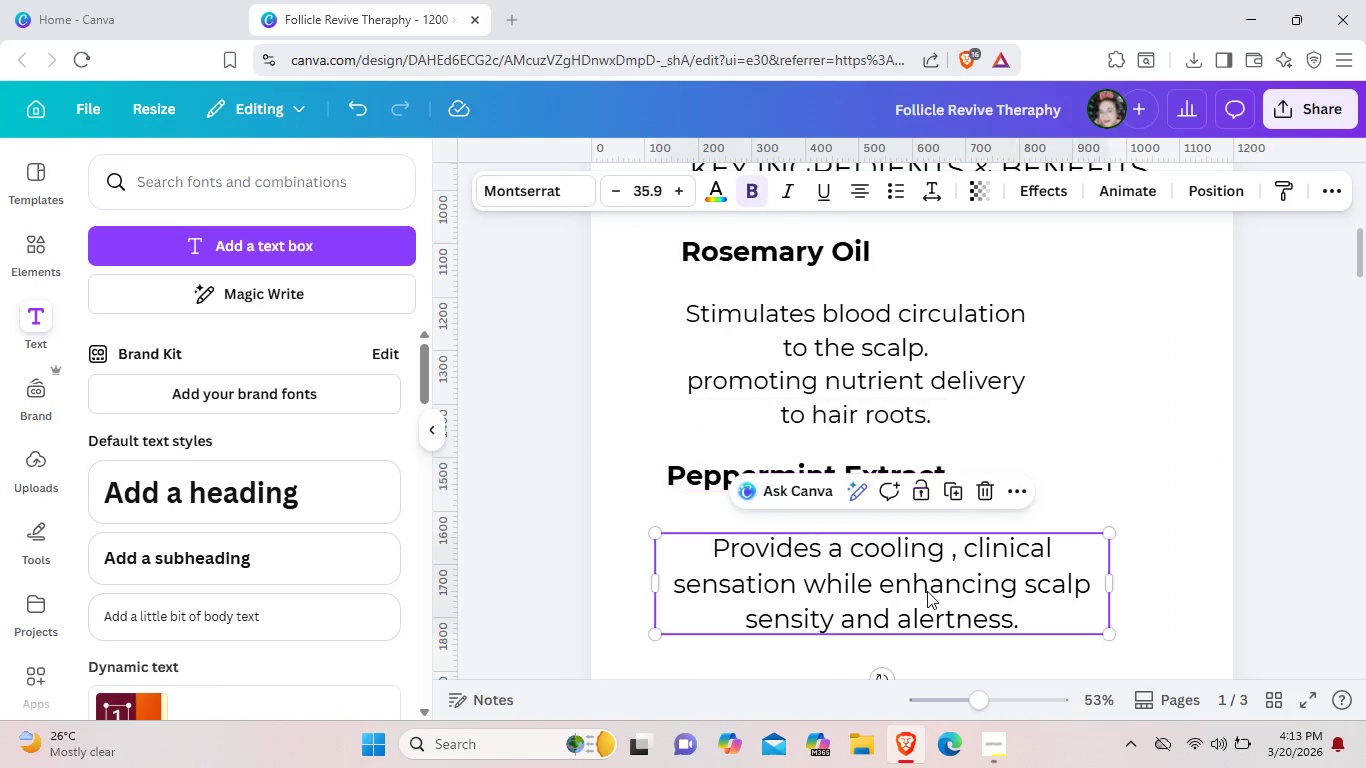 
left_click([927, 591])
 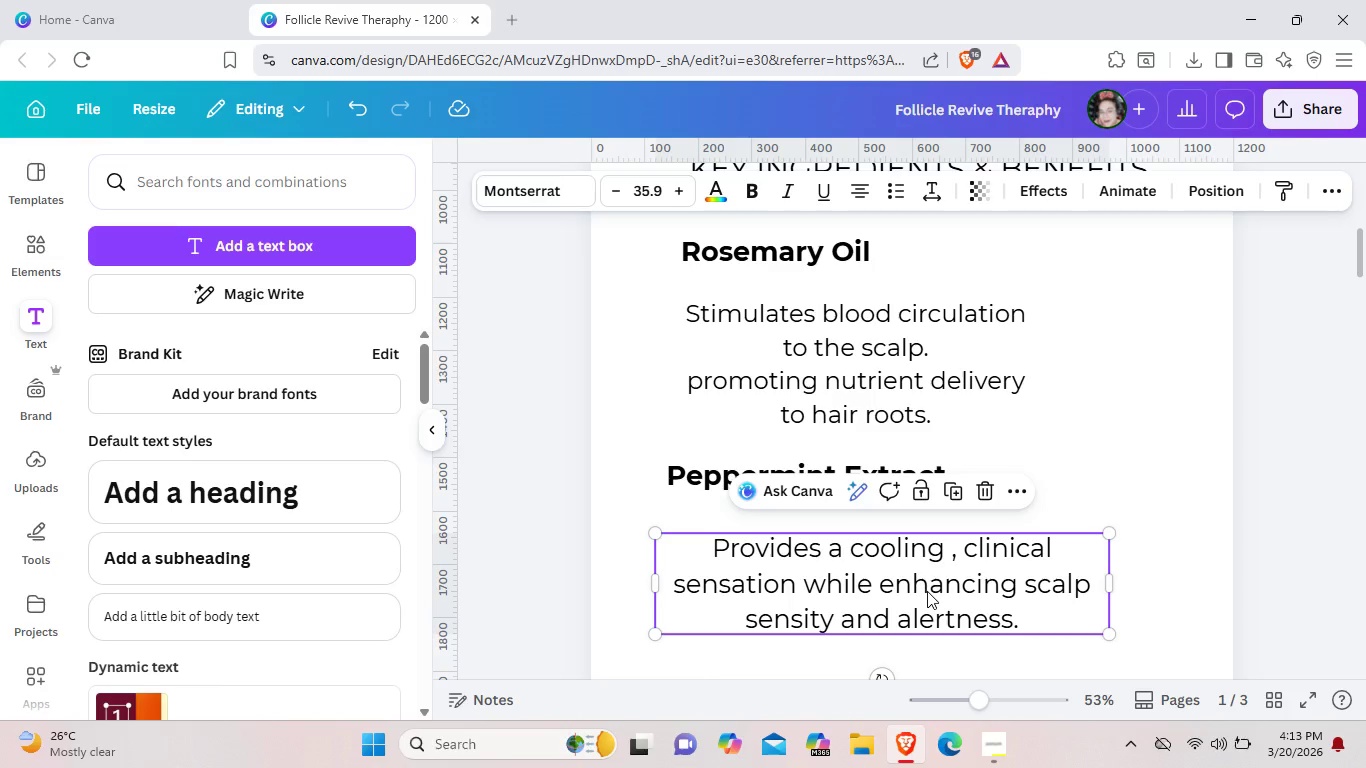 
scroll: coordinate [927, 591], scroll_direction: down, amount: 3.0
 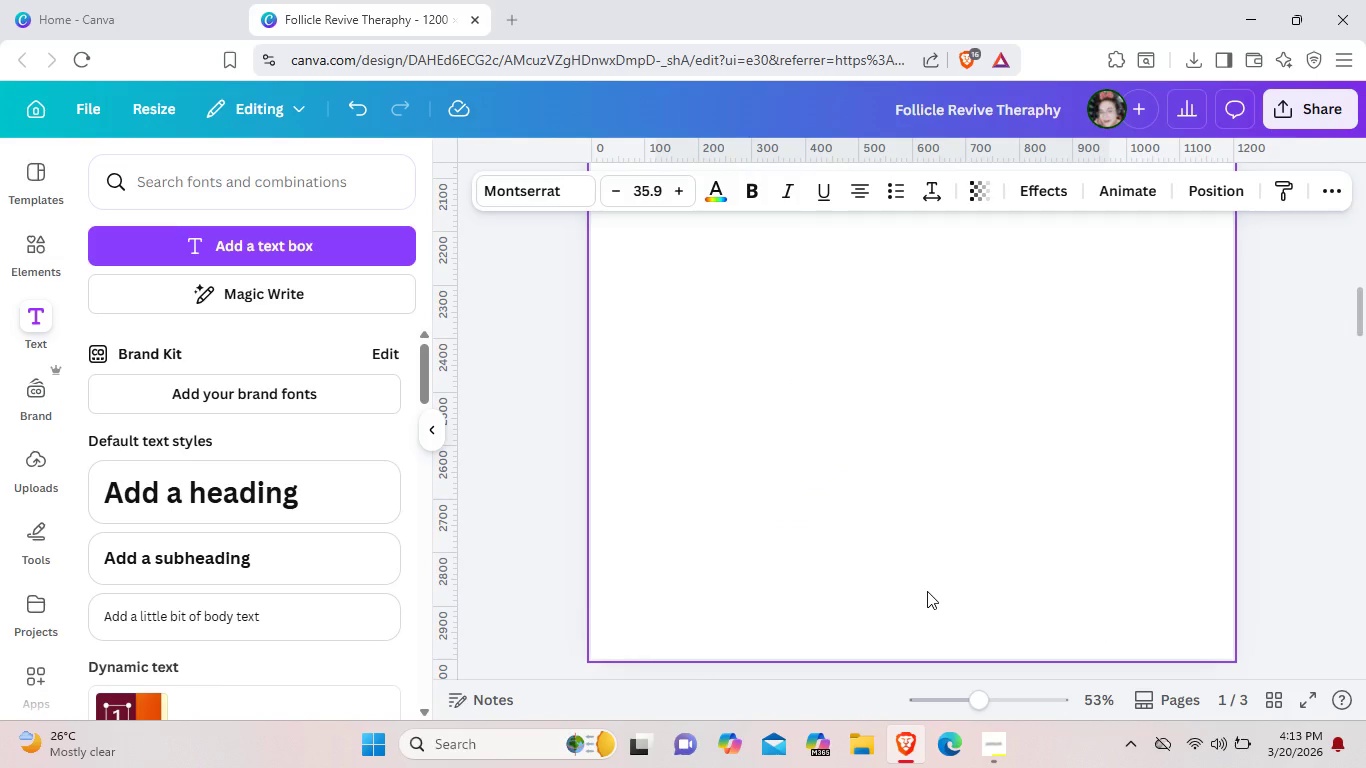 
scroll: coordinate [927, 591], scroll_direction: up, amount: 6.0
 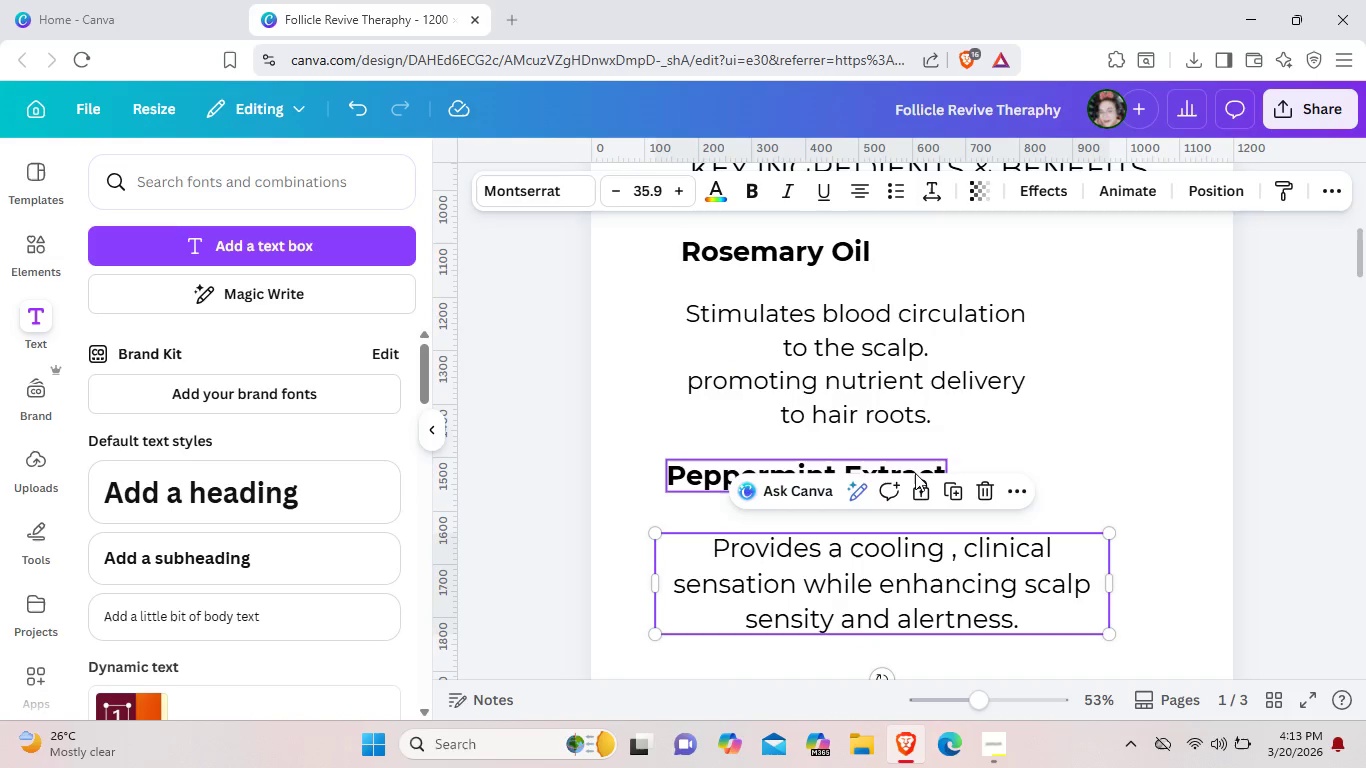 
left_click([915, 473])
 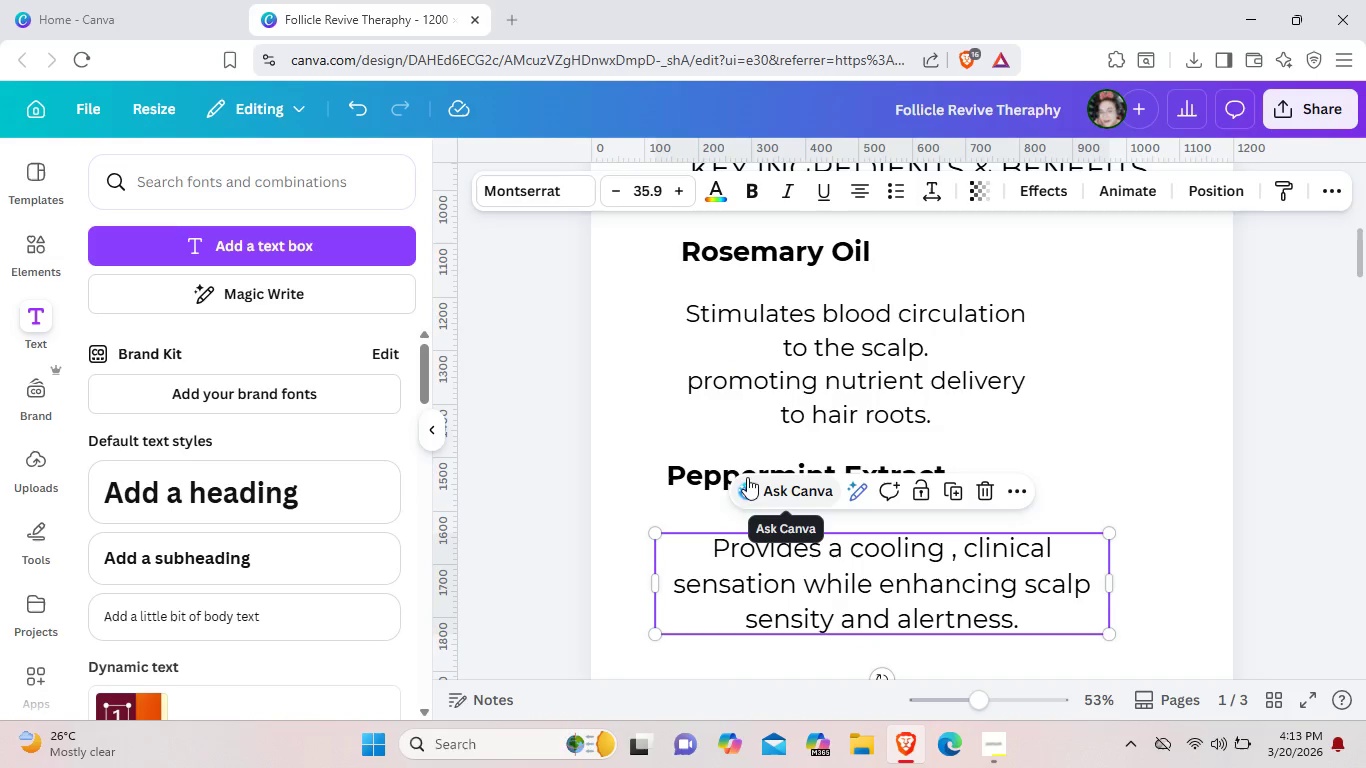 
left_click([737, 477])
 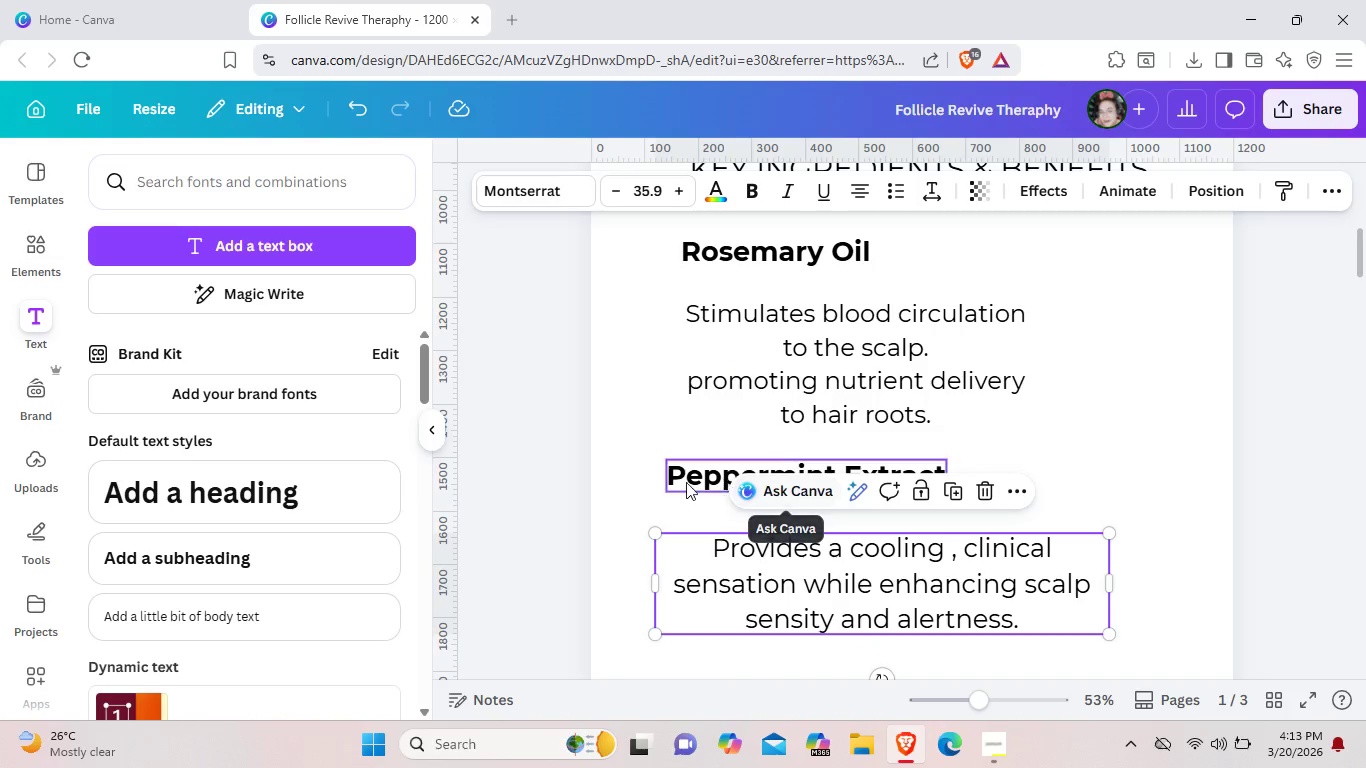 
left_click([683, 481])
 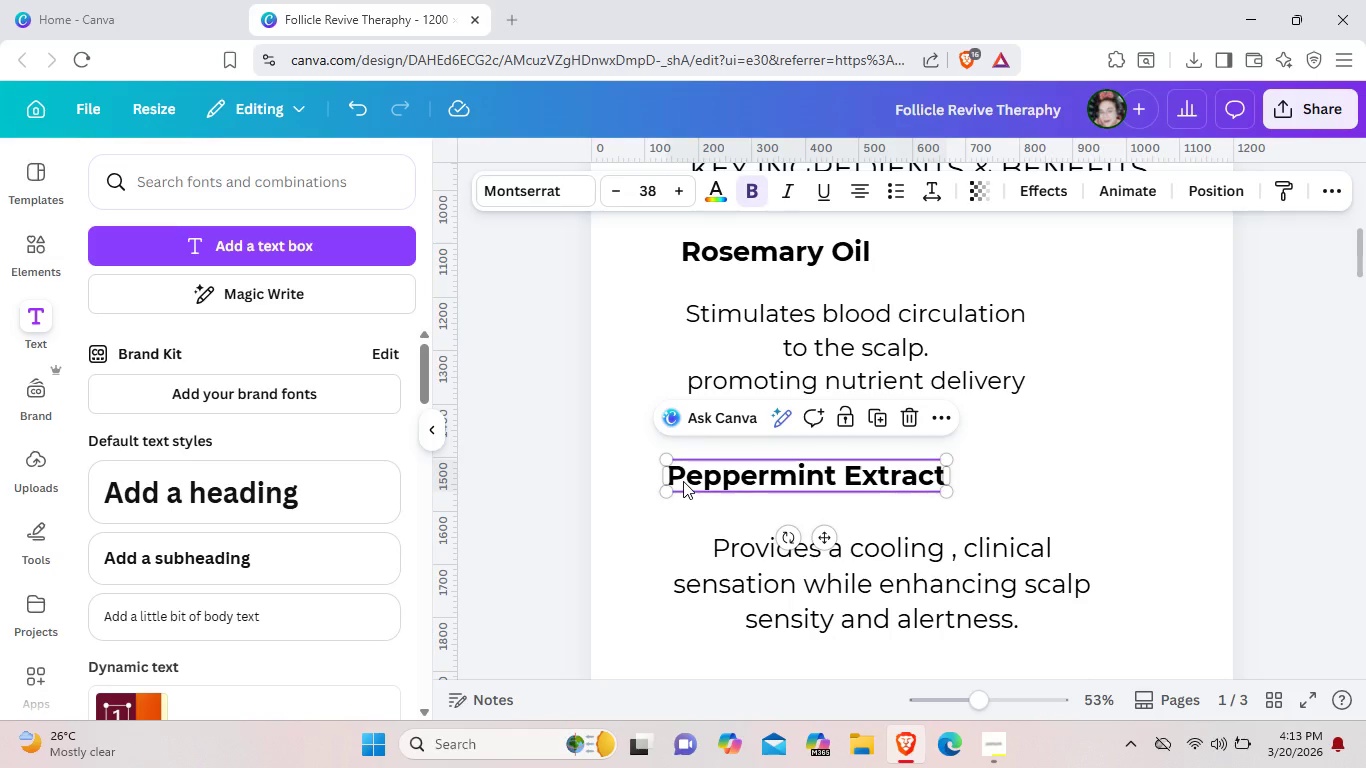 
key(Control+C)
 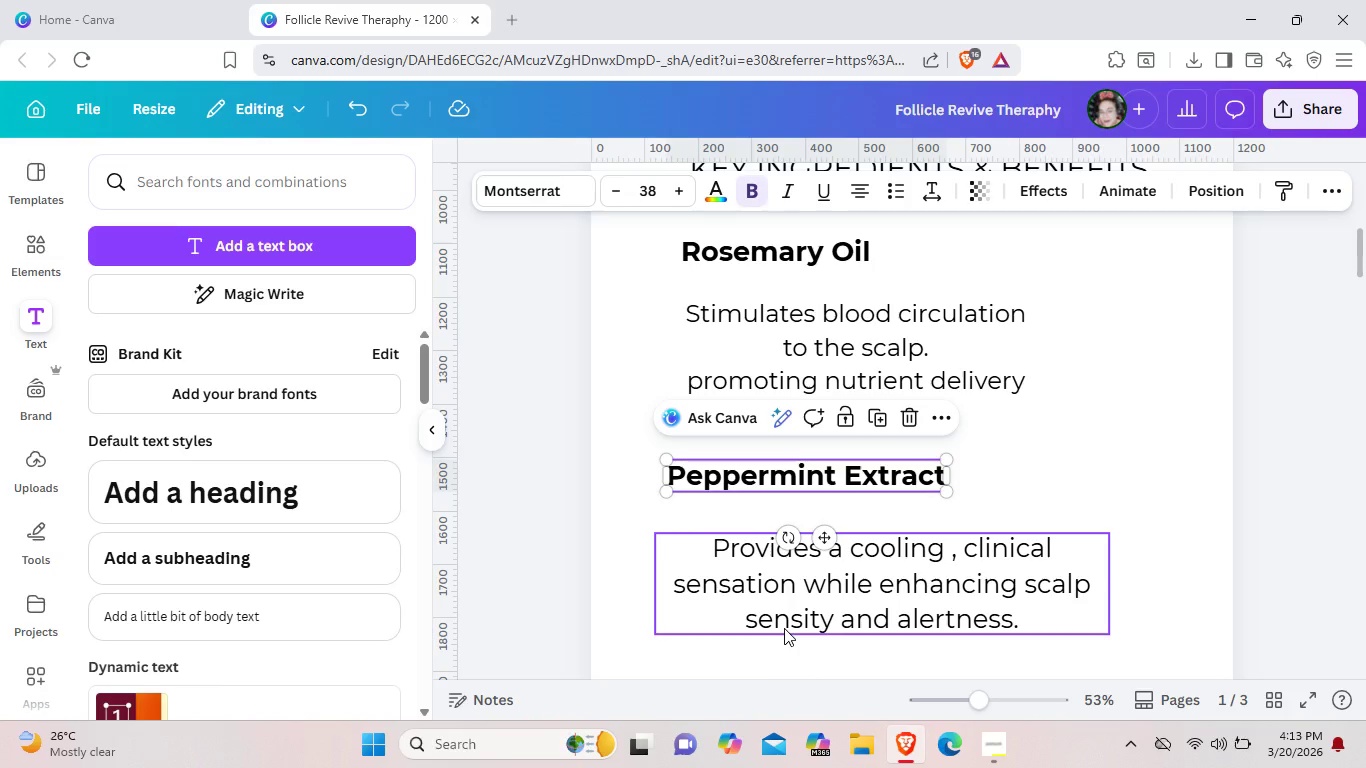 
left_click([784, 628])
 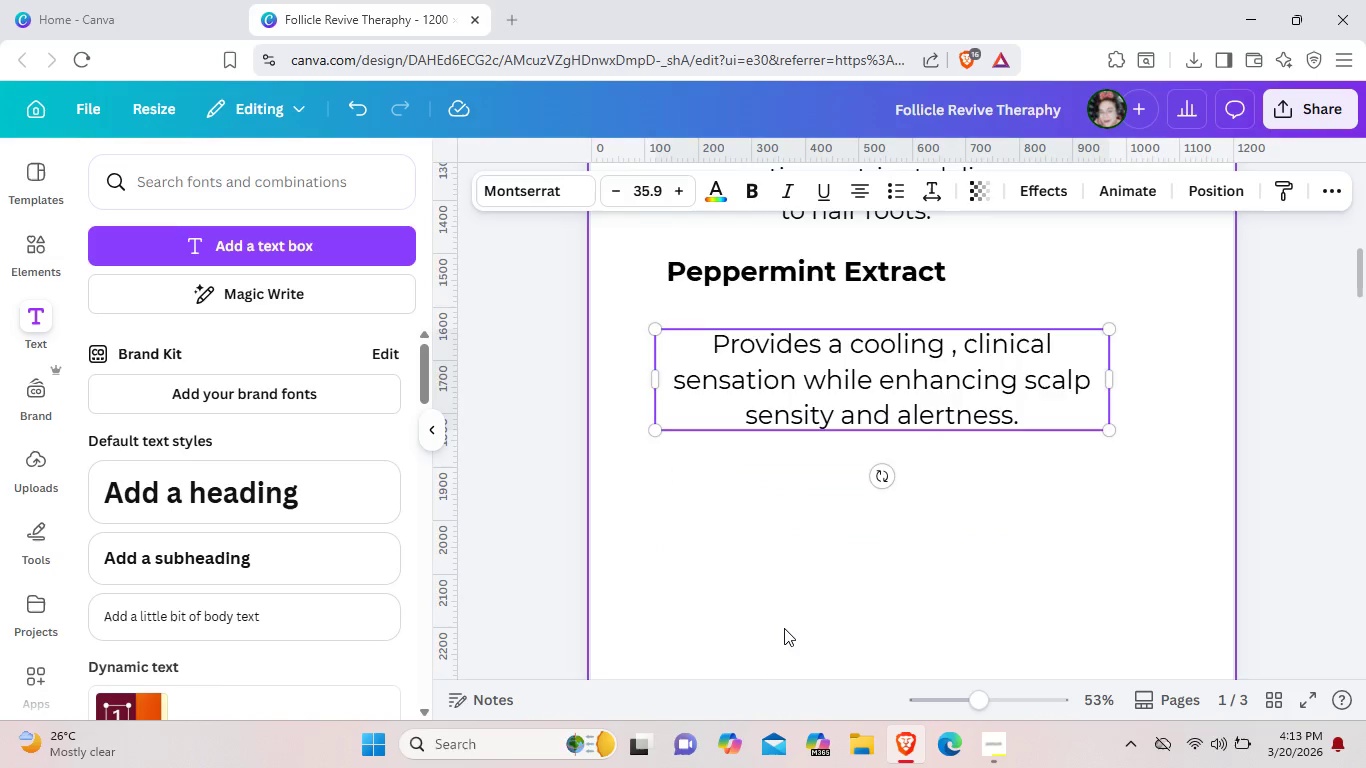 
scroll: coordinate [784, 628], scroll_direction: down, amount: 3.0
 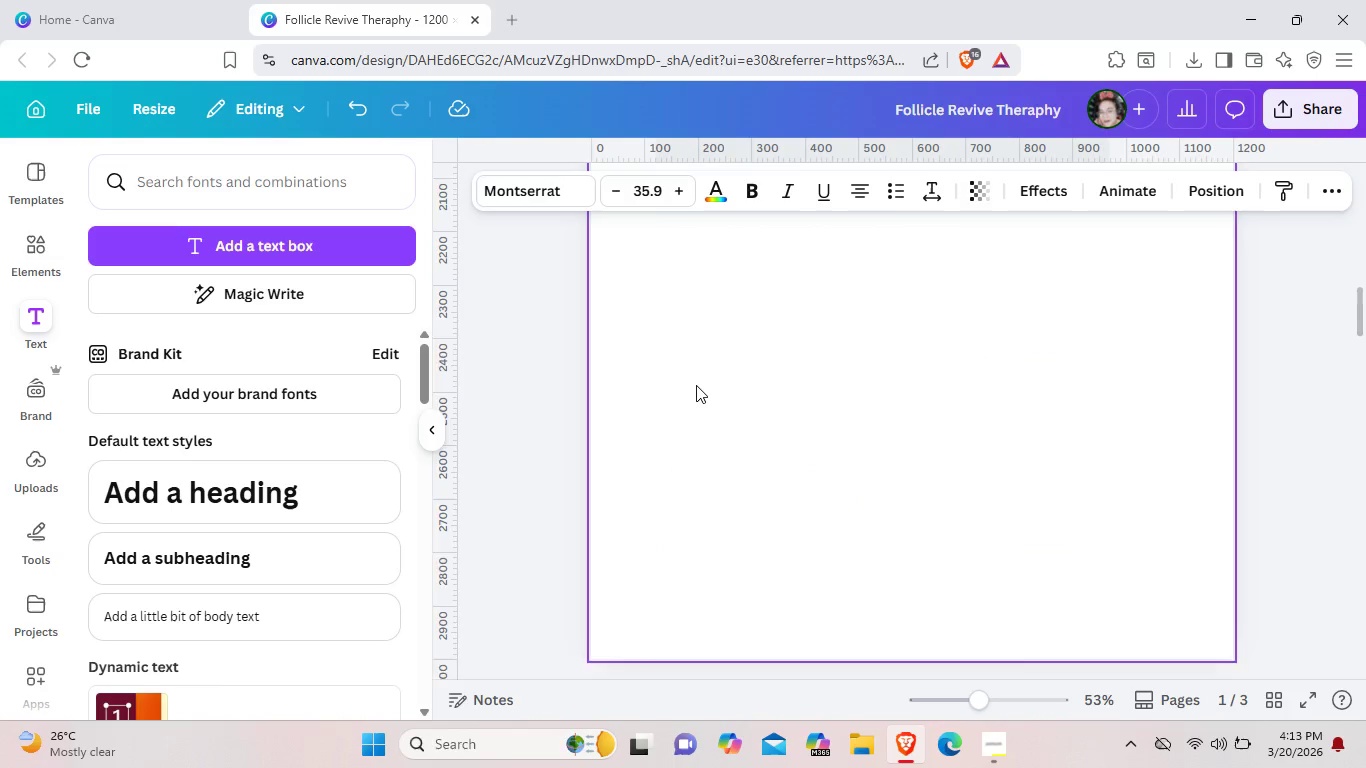 
scroll: coordinate [695, 416], scroll_direction: up, amount: 4.0
 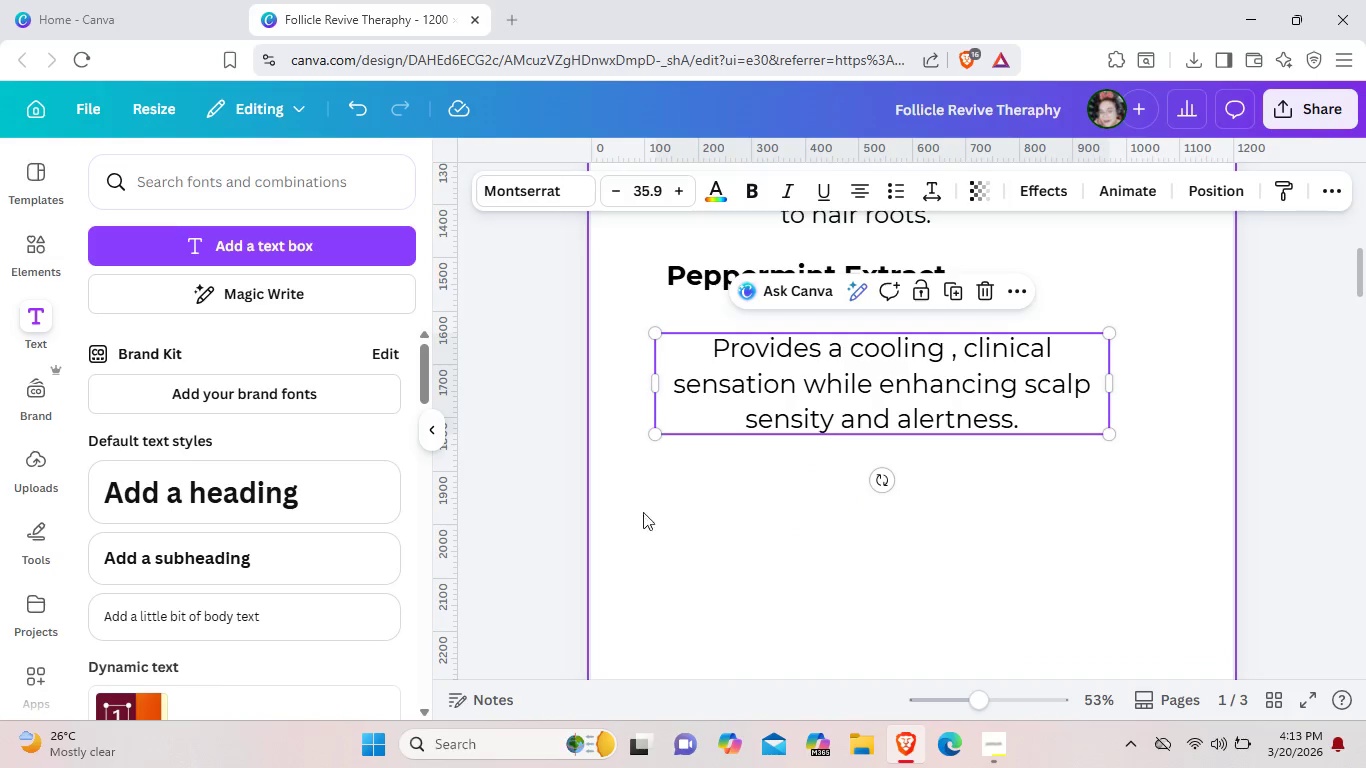 
left_click([666, 514])
 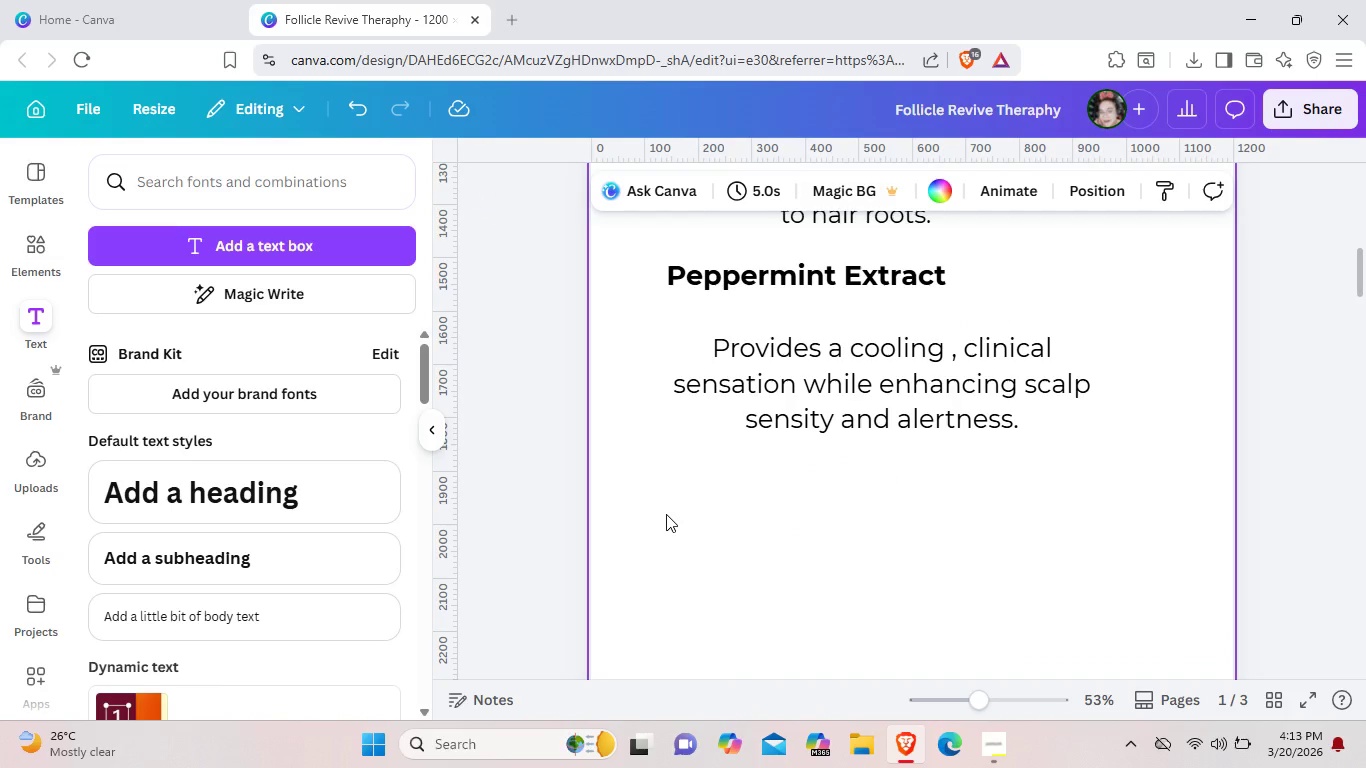 
double_click([666, 514])
 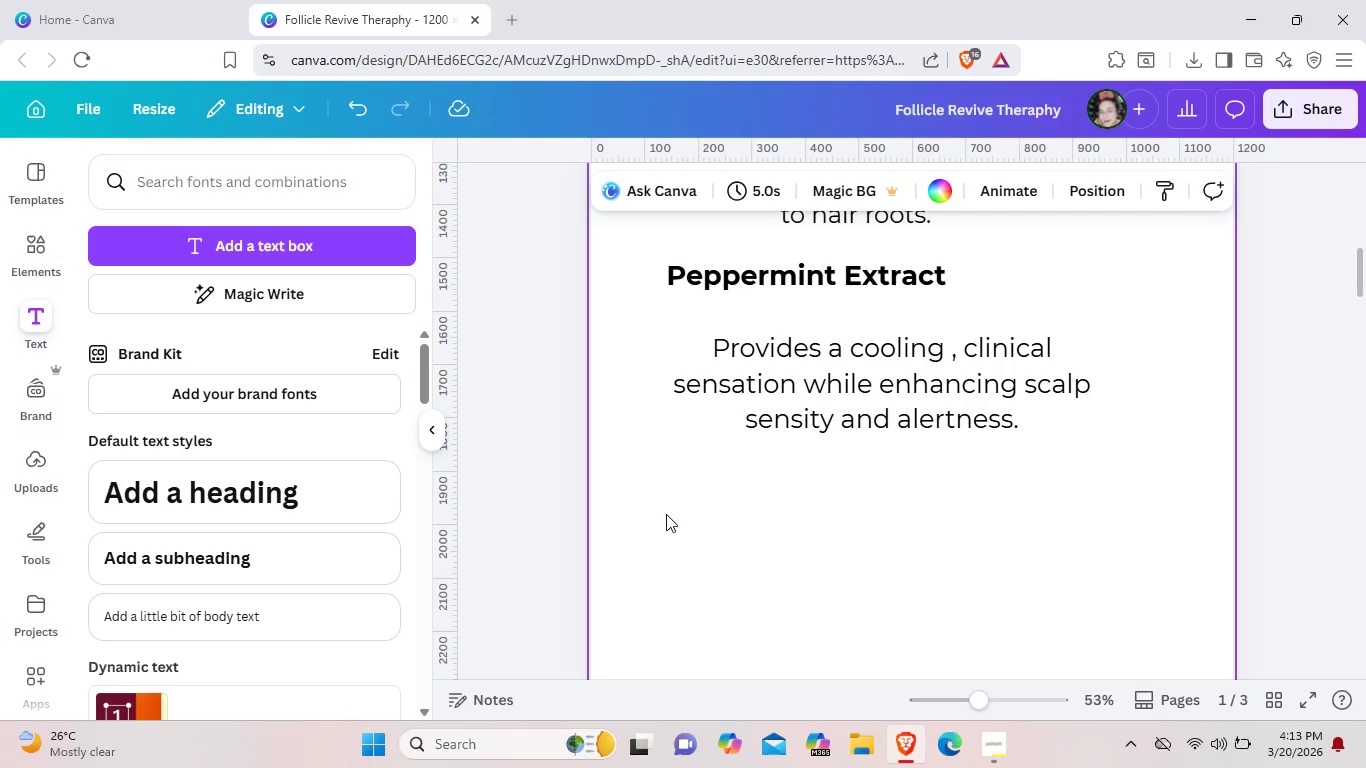 
key(Control+ControlLeft)
 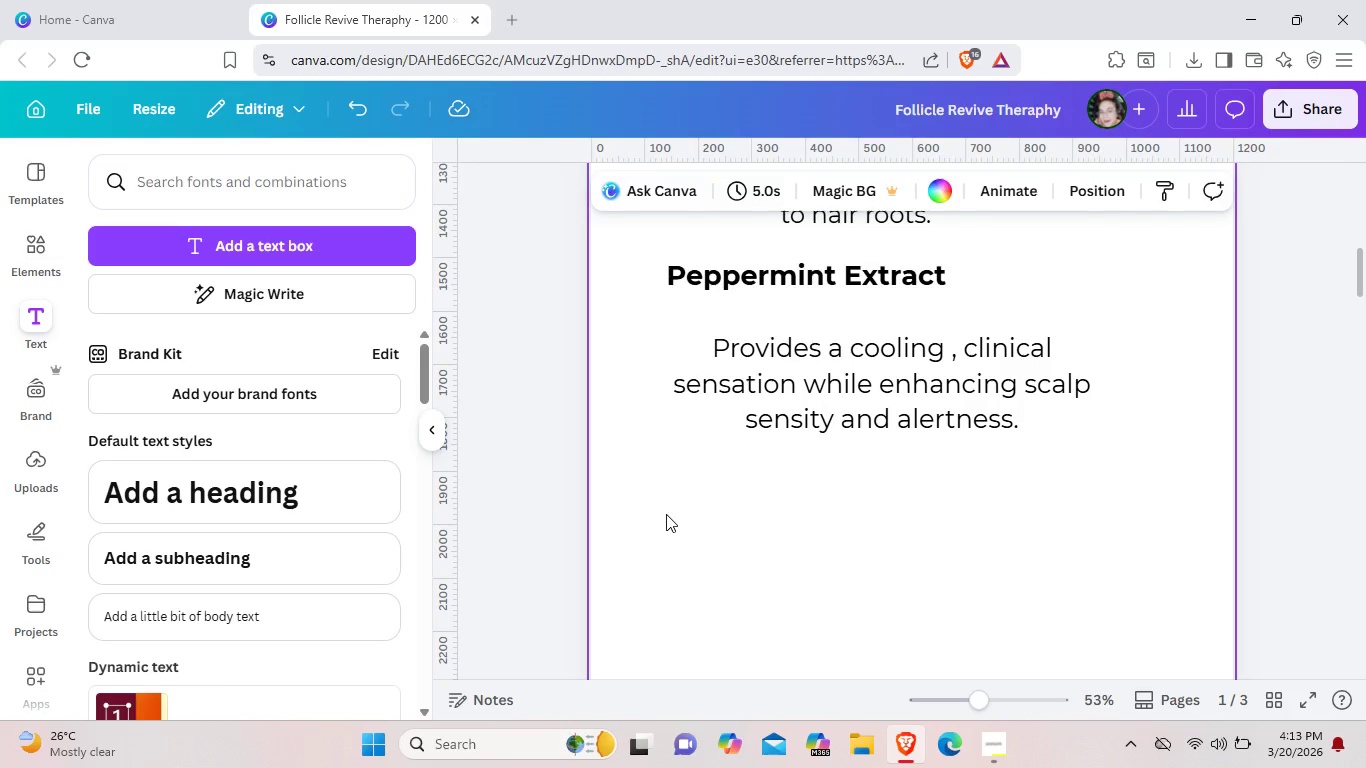 
key(Control+V)
 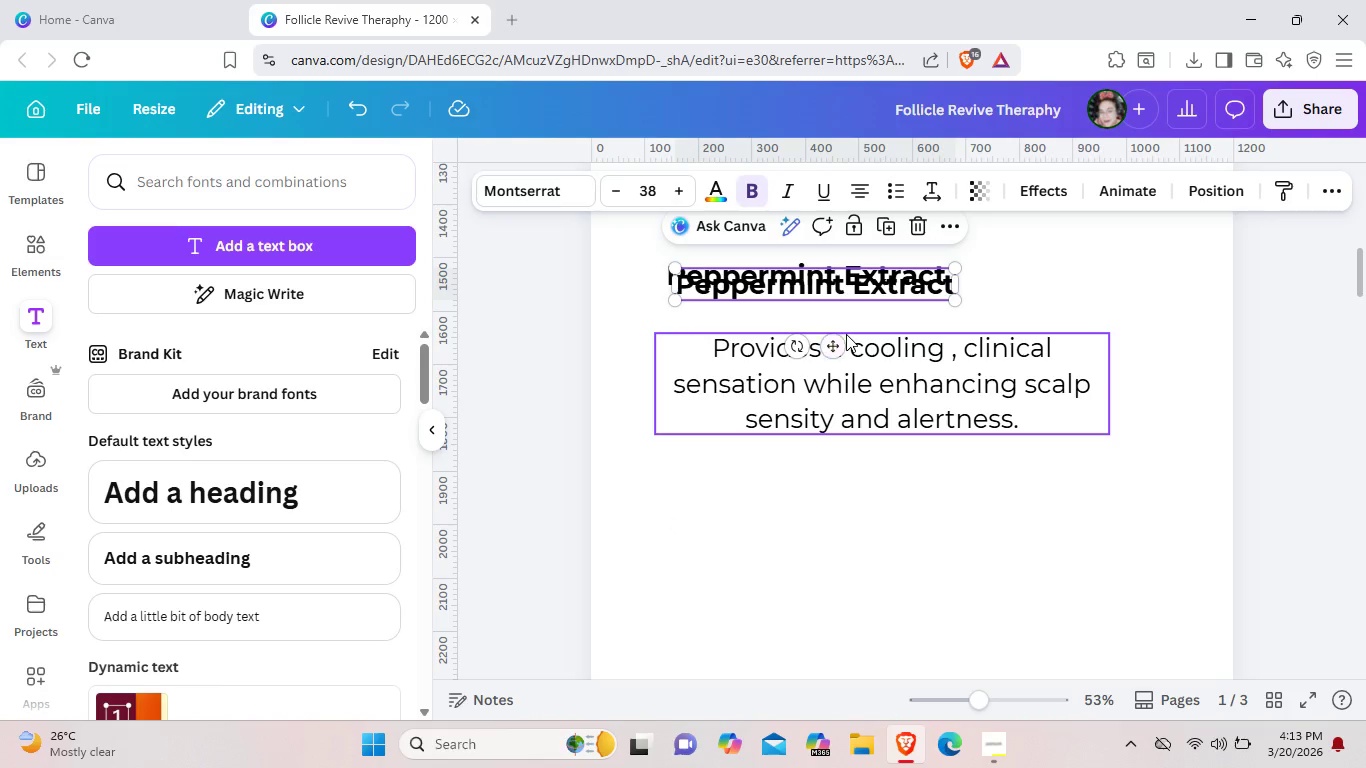 
left_click_drag(start_coordinate=[835, 342], to_coordinate=[827, 560])
 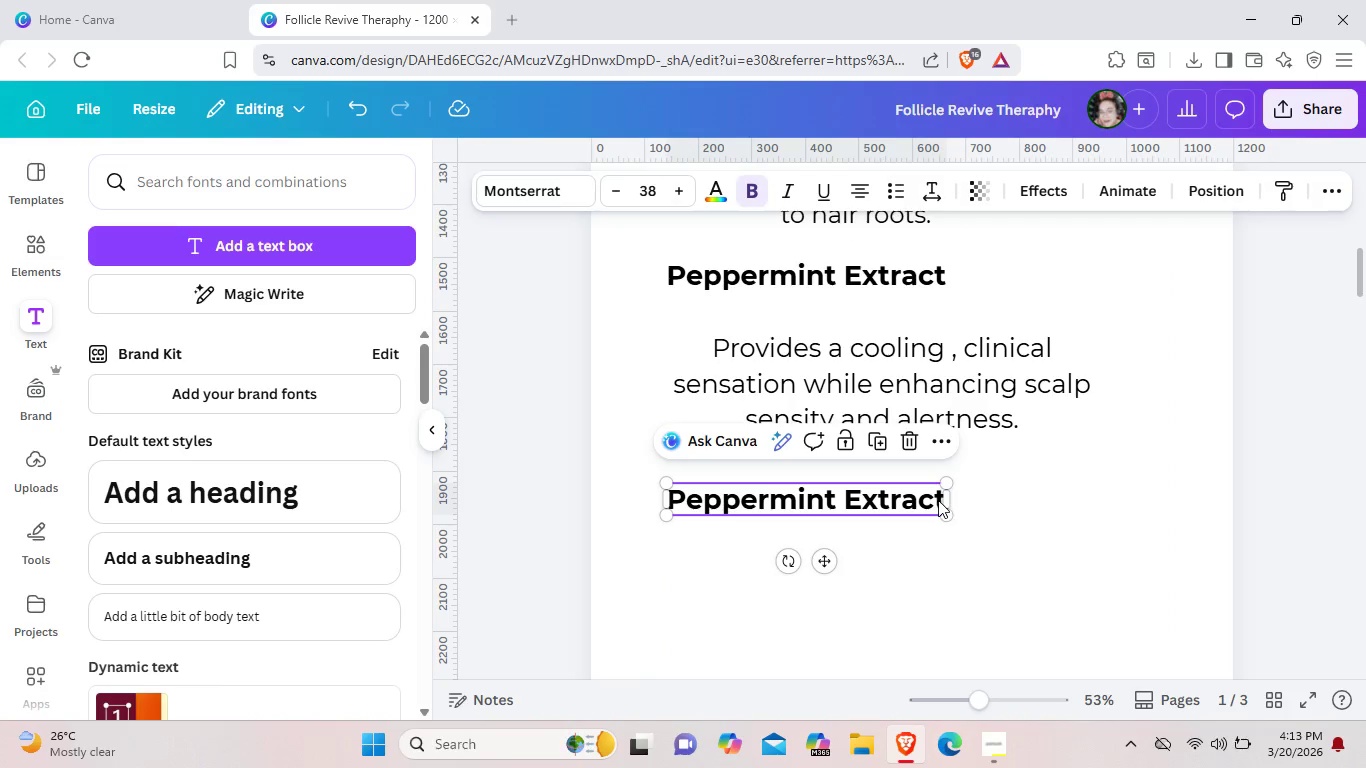 
double_click([939, 498])
 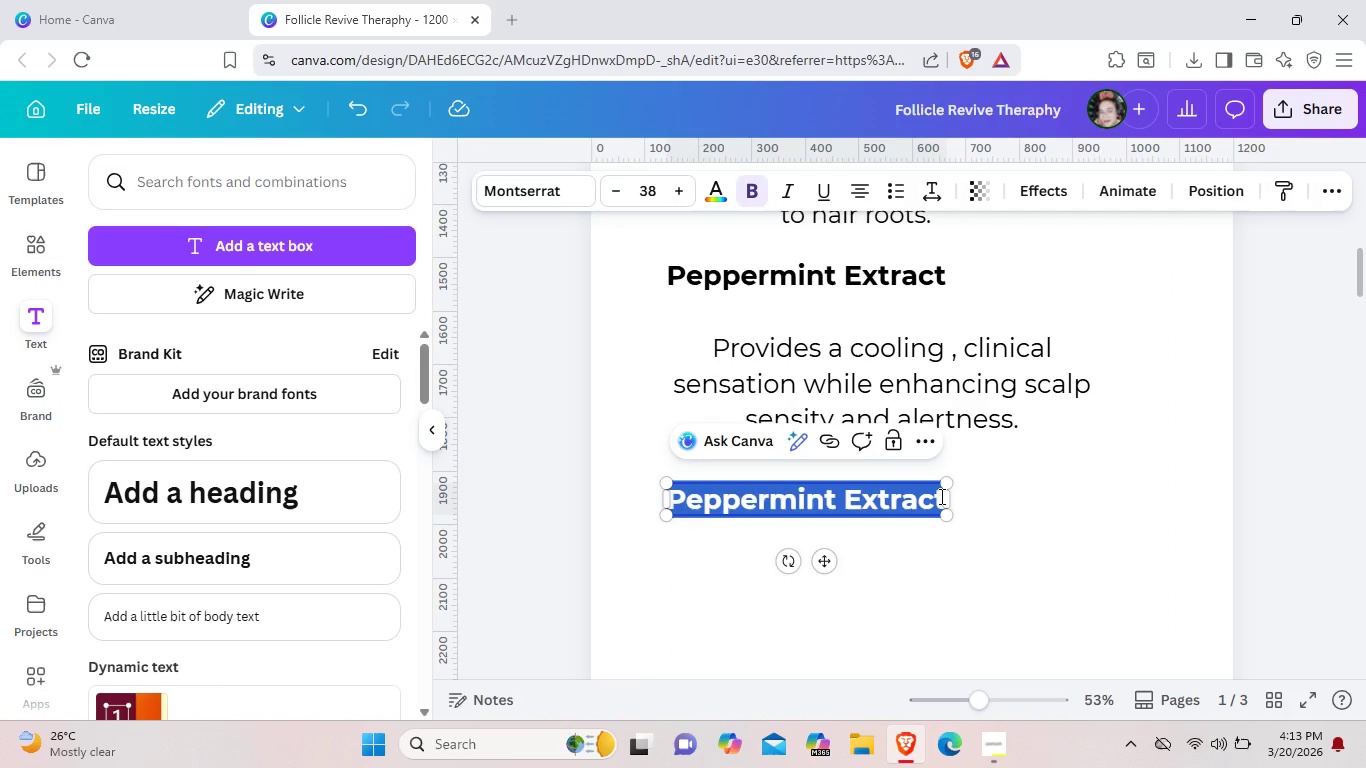 
key(Backspace)
type(Biotin o)
key(Backspace)
type(Complex)
 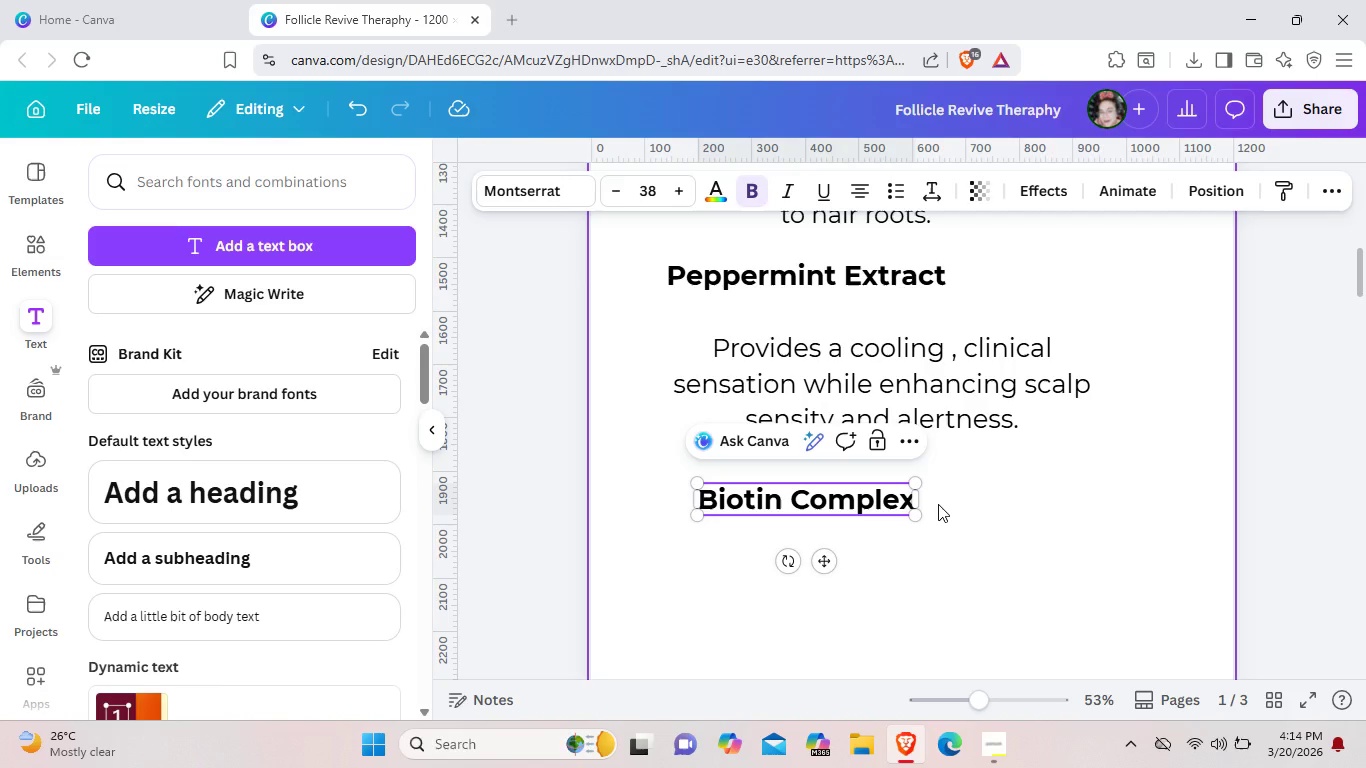 
wait(6.58)
 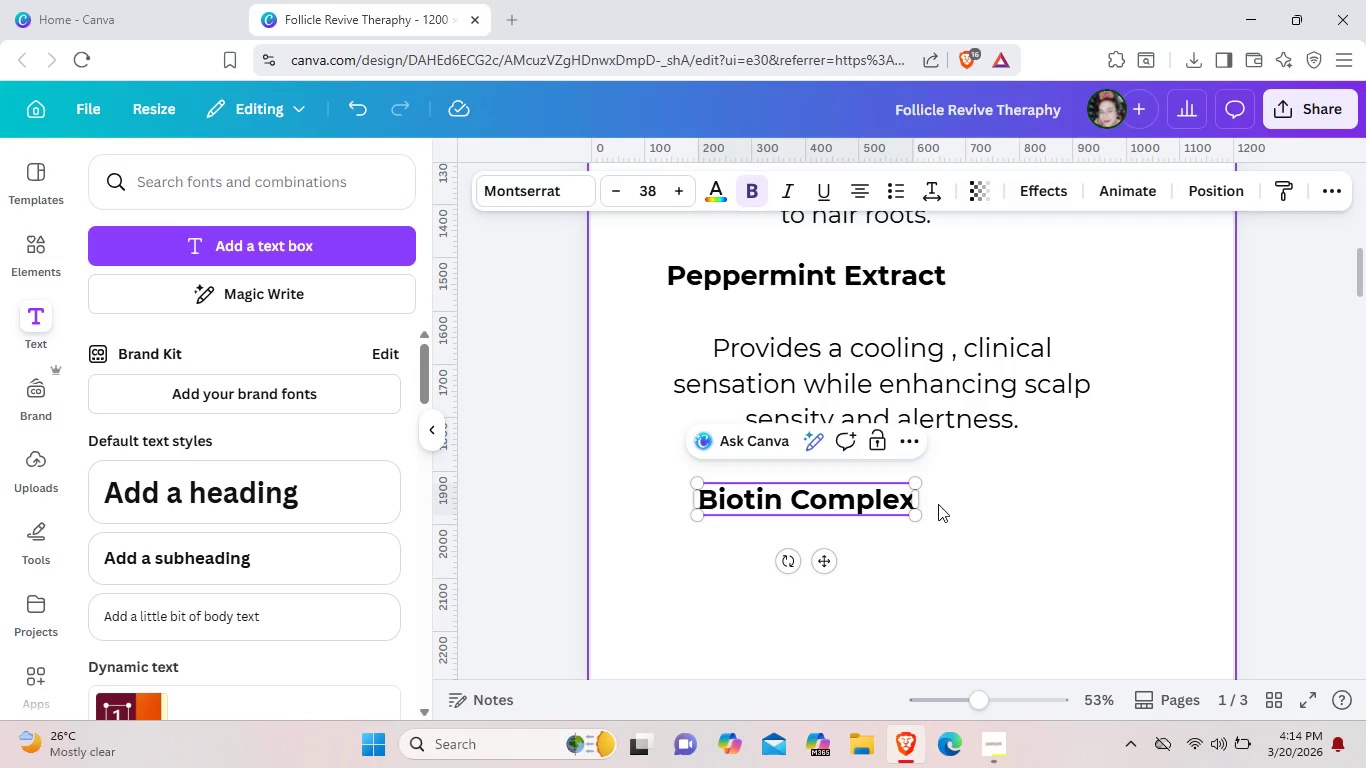 
left_click([888, 543])
 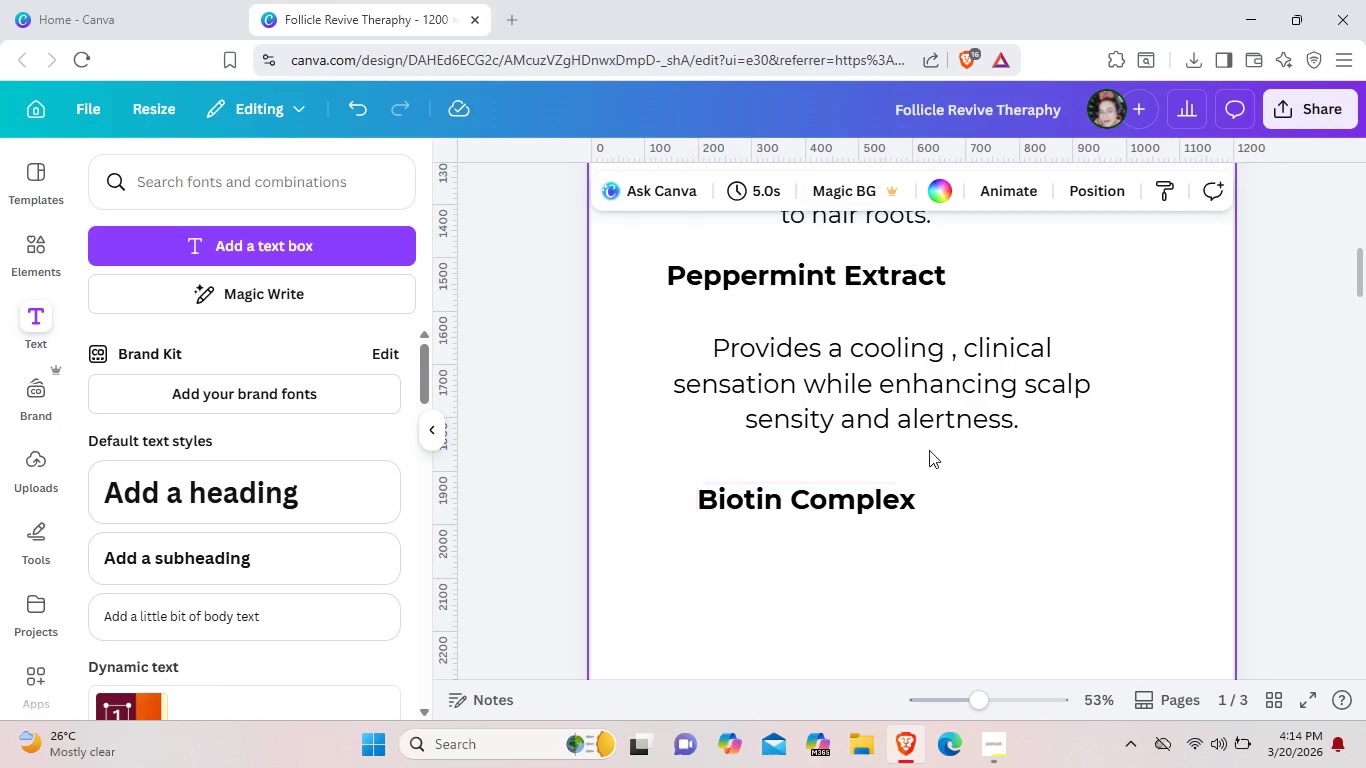 
left_click([947, 372])
 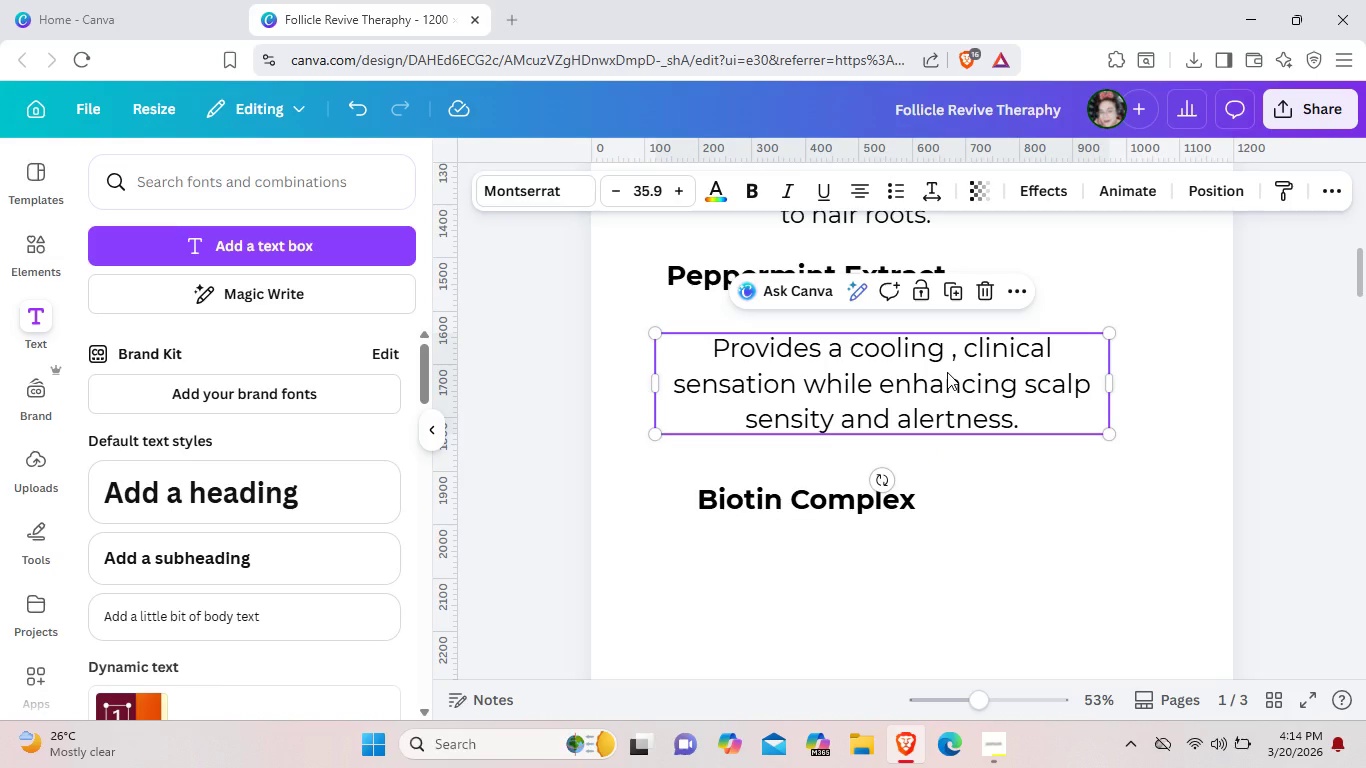 
key(Control+C)
 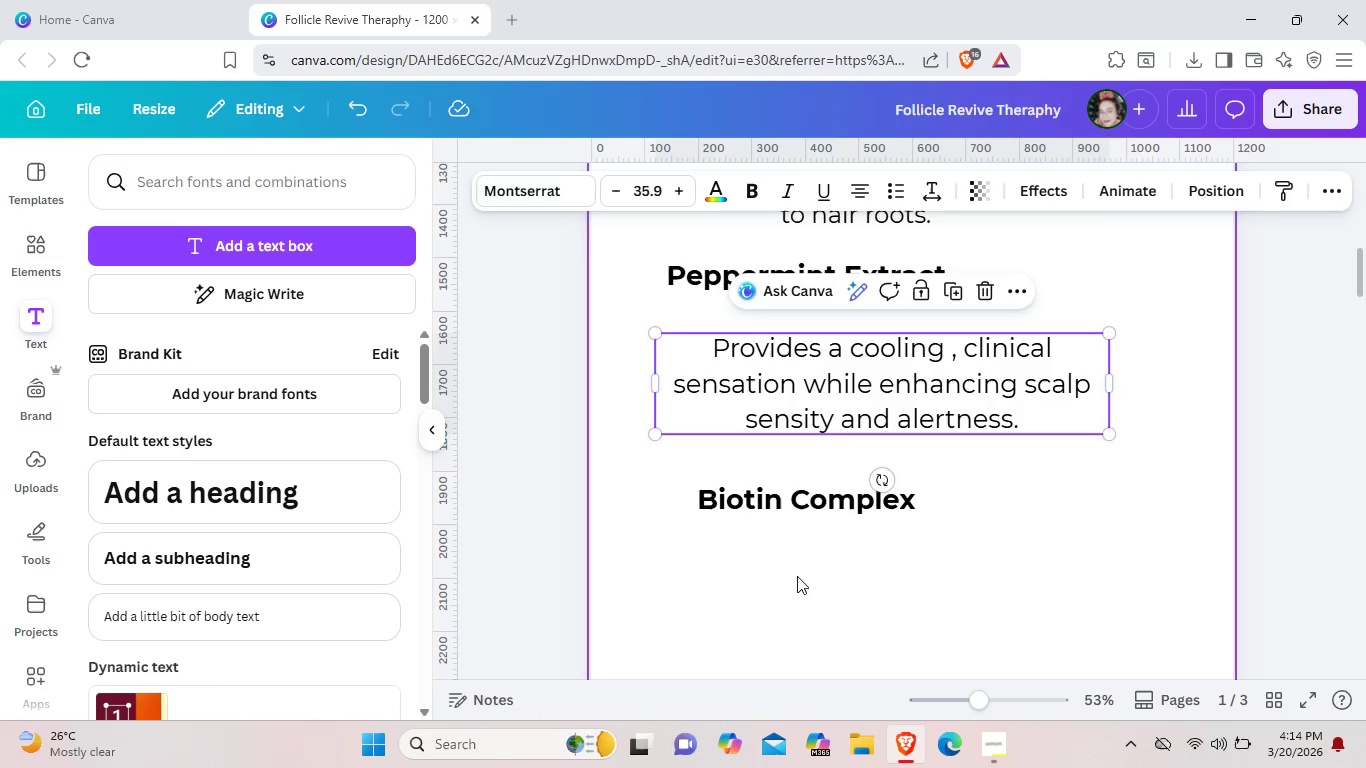 
scroll: coordinate [797, 576], scroll_direction: down, amount: 2.0
 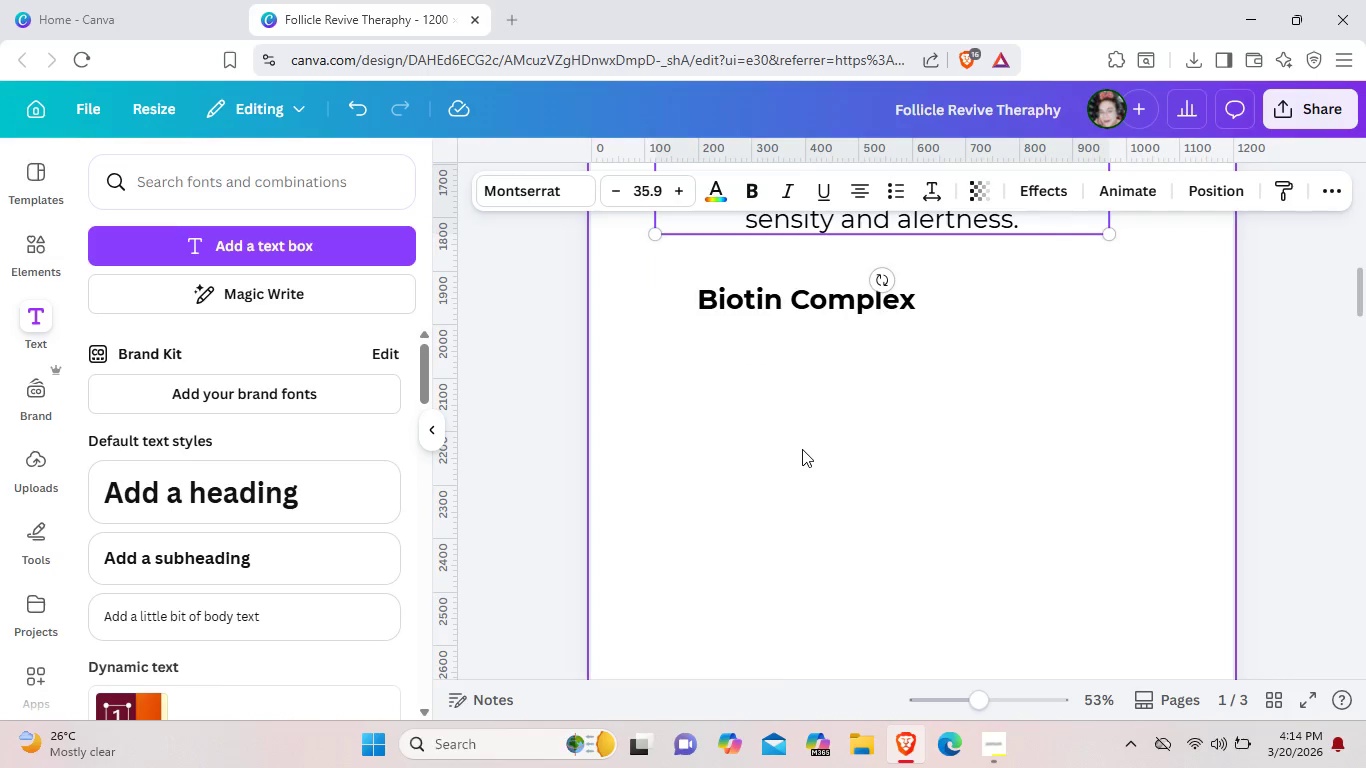 
key(Control+V)
 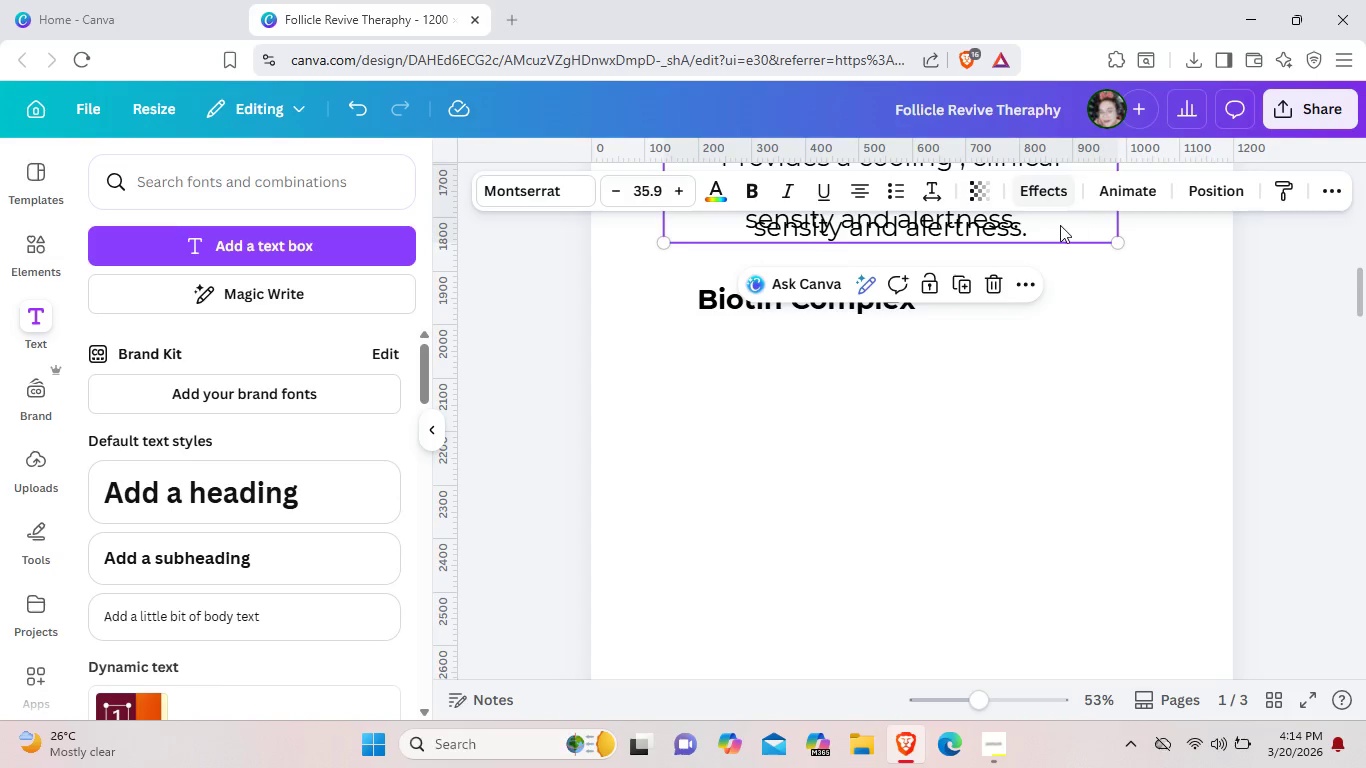 
left_click_drag(start_coordinate=[1060, 225], to_coordinate=[1033, 429])
 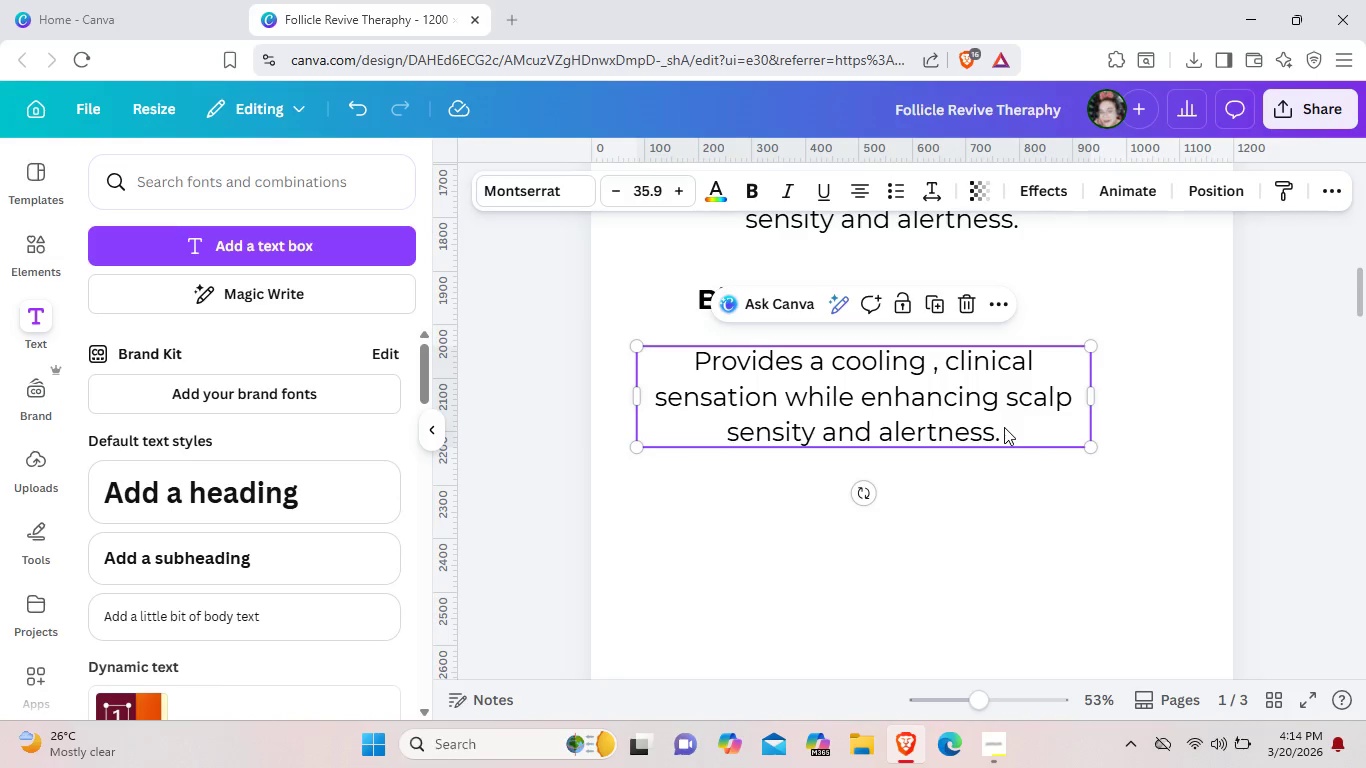 
double_click([1004, 427])
 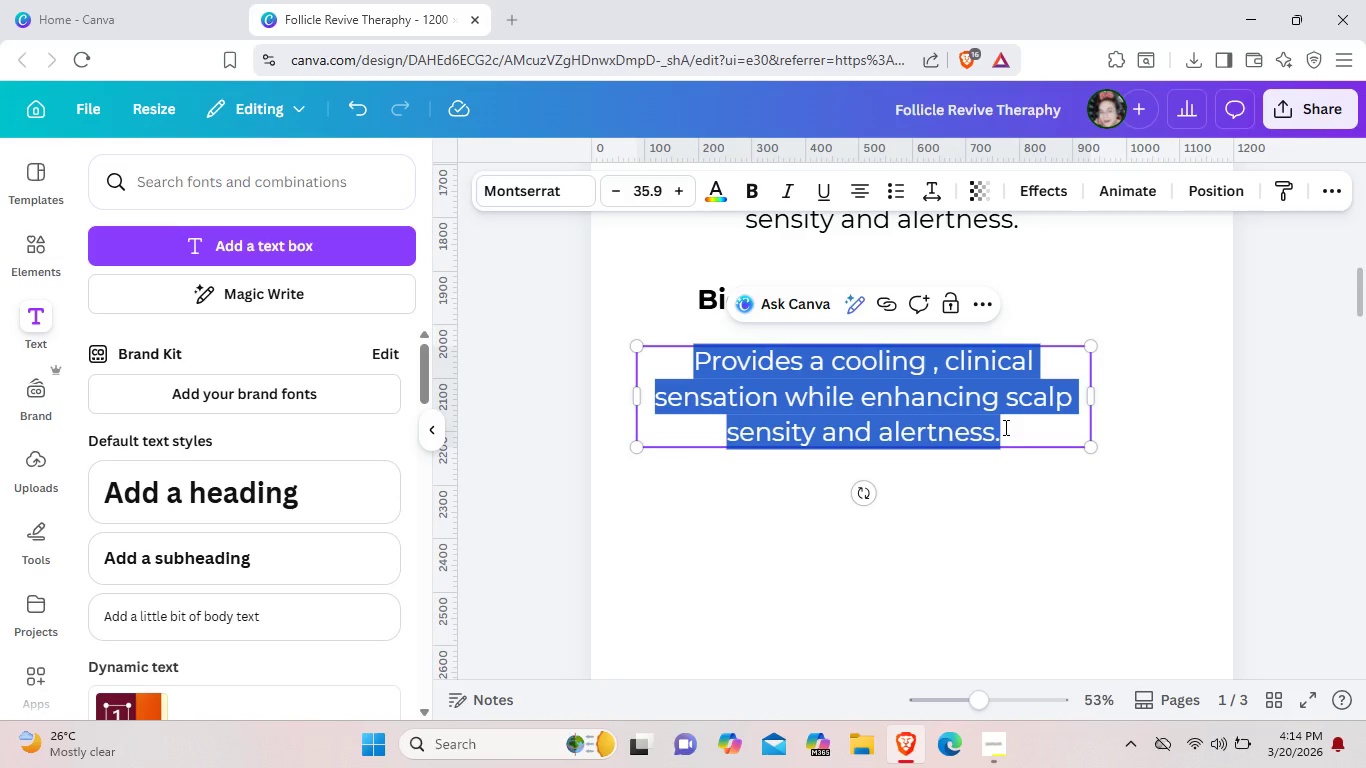 
key(Backspace)
type(Strengthens hair sga)
 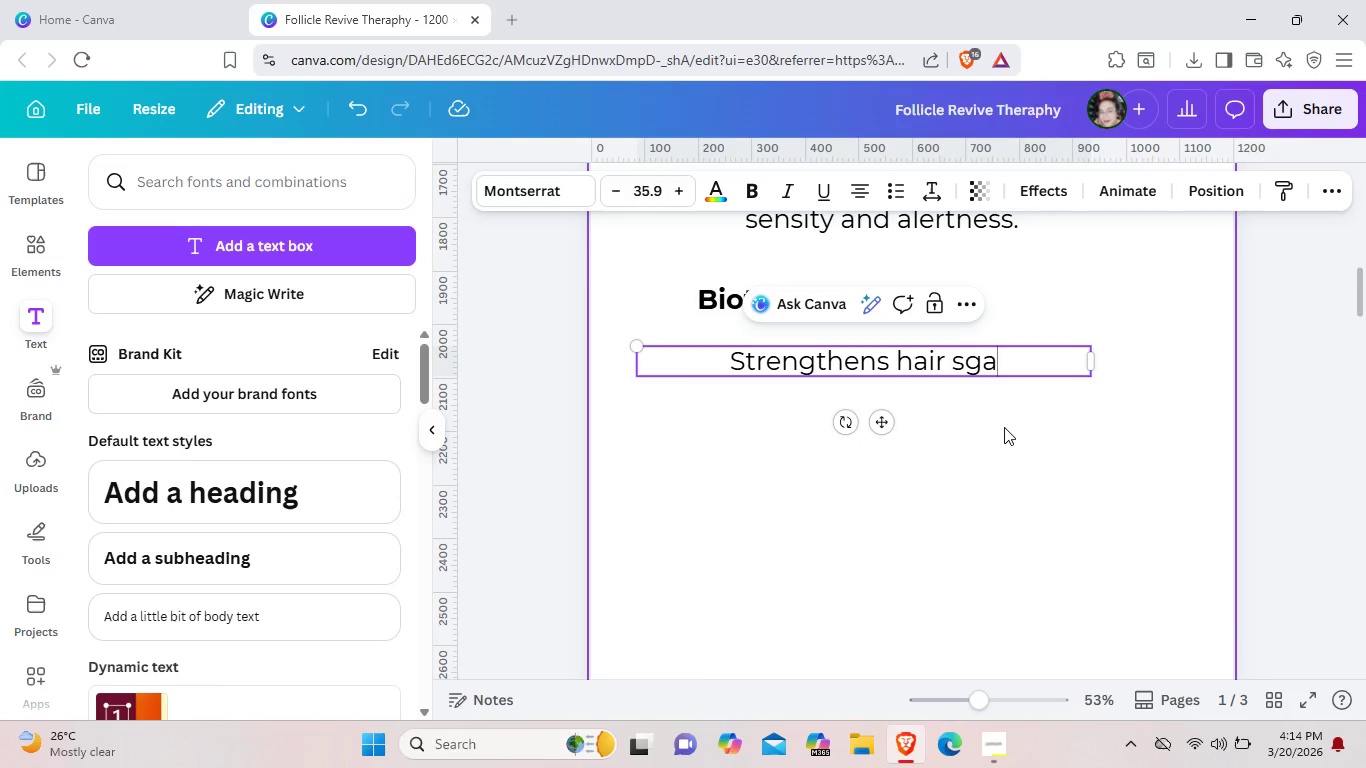 
wait(10.44)
 